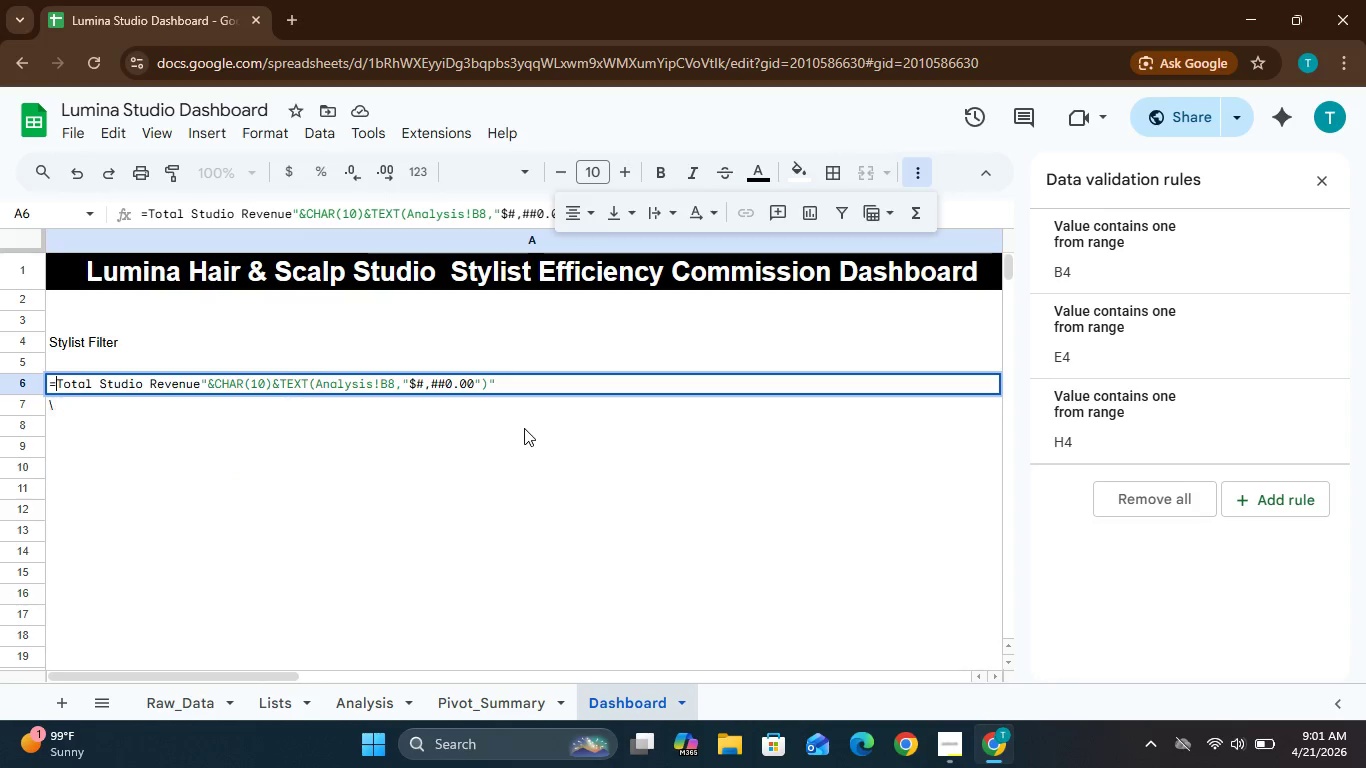 
key(Control+Z)
 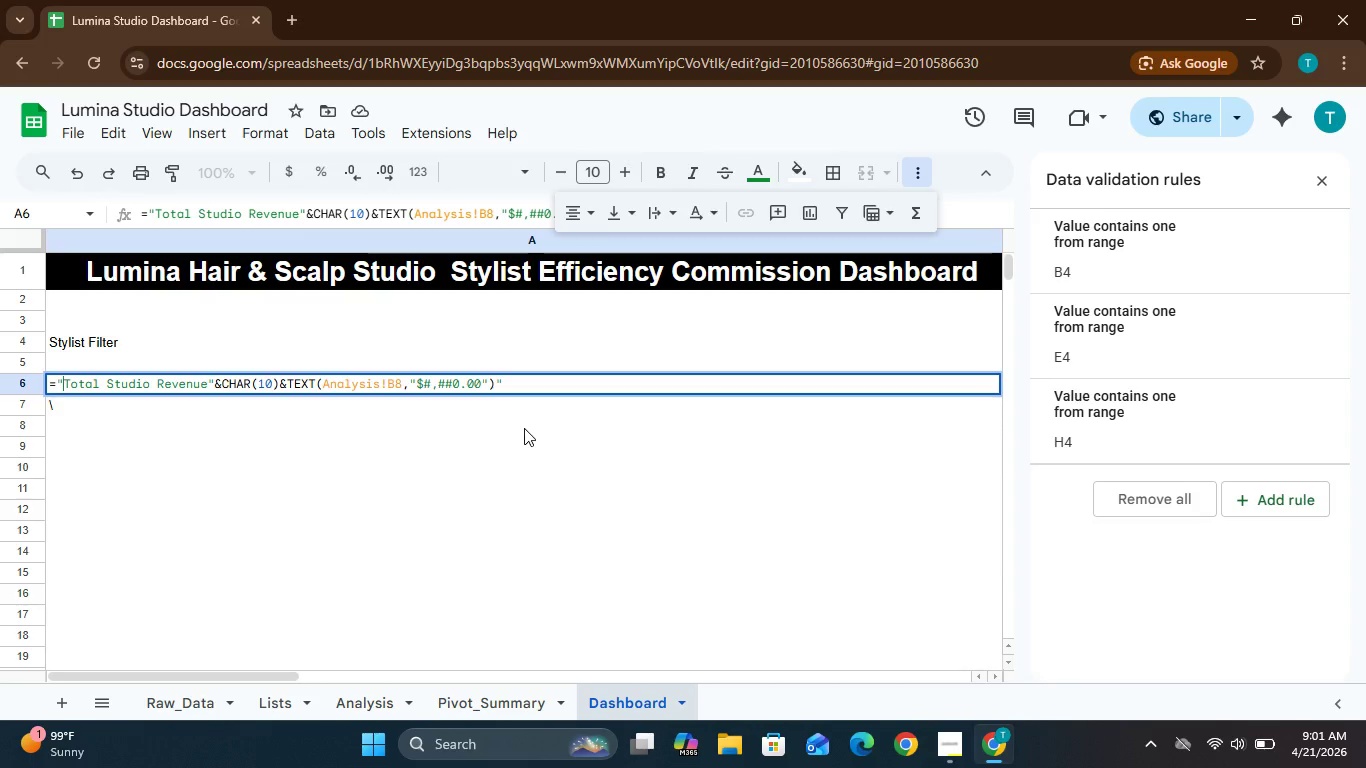 
key(Enter)
 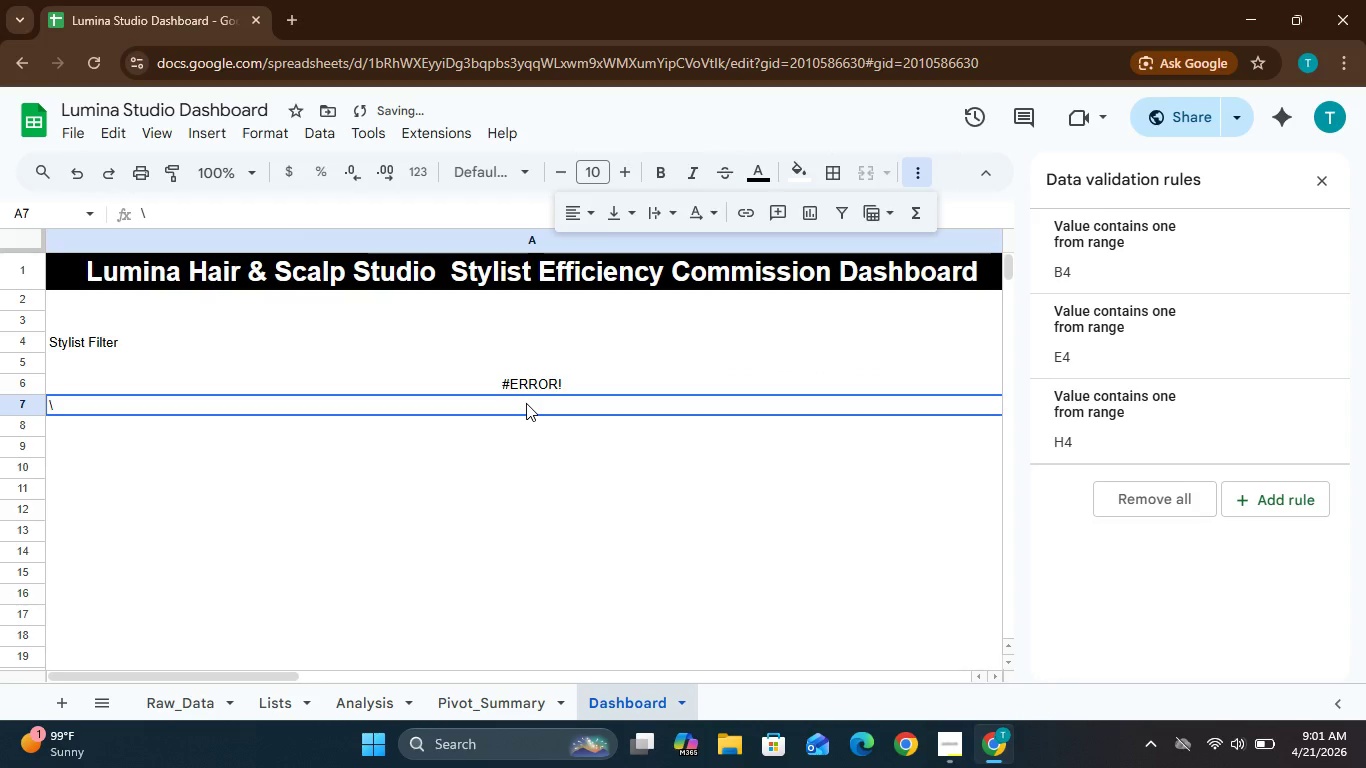 
double_click([526, 402])
 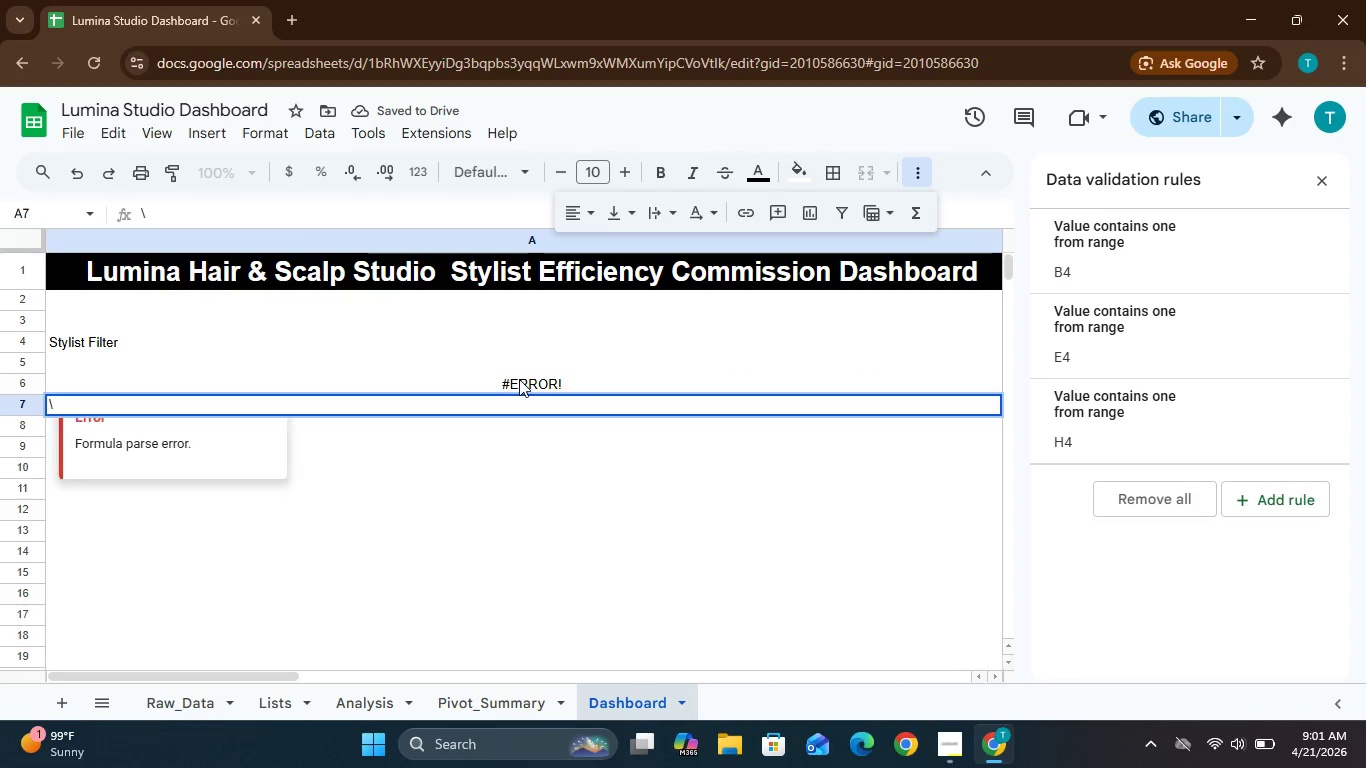 
double_click([519, 379])
 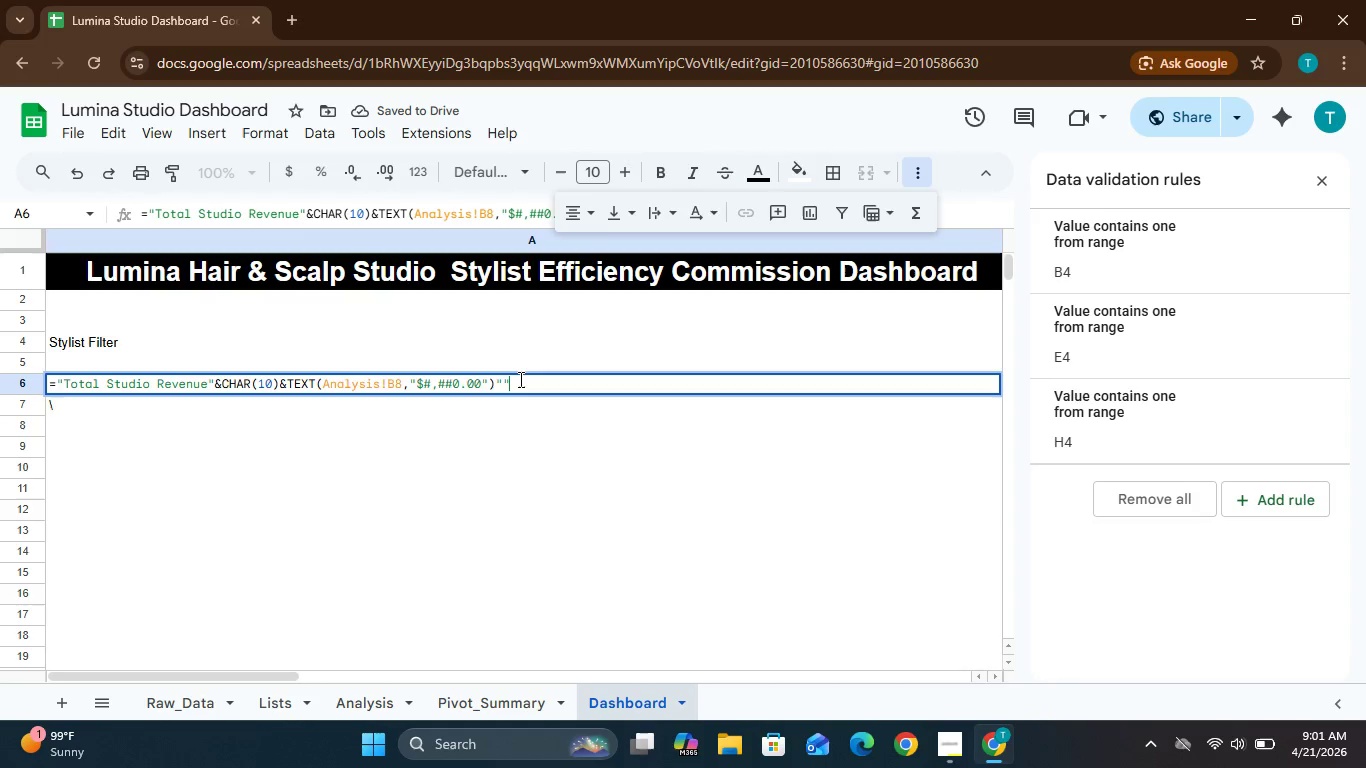 
left_click([519, 379])
 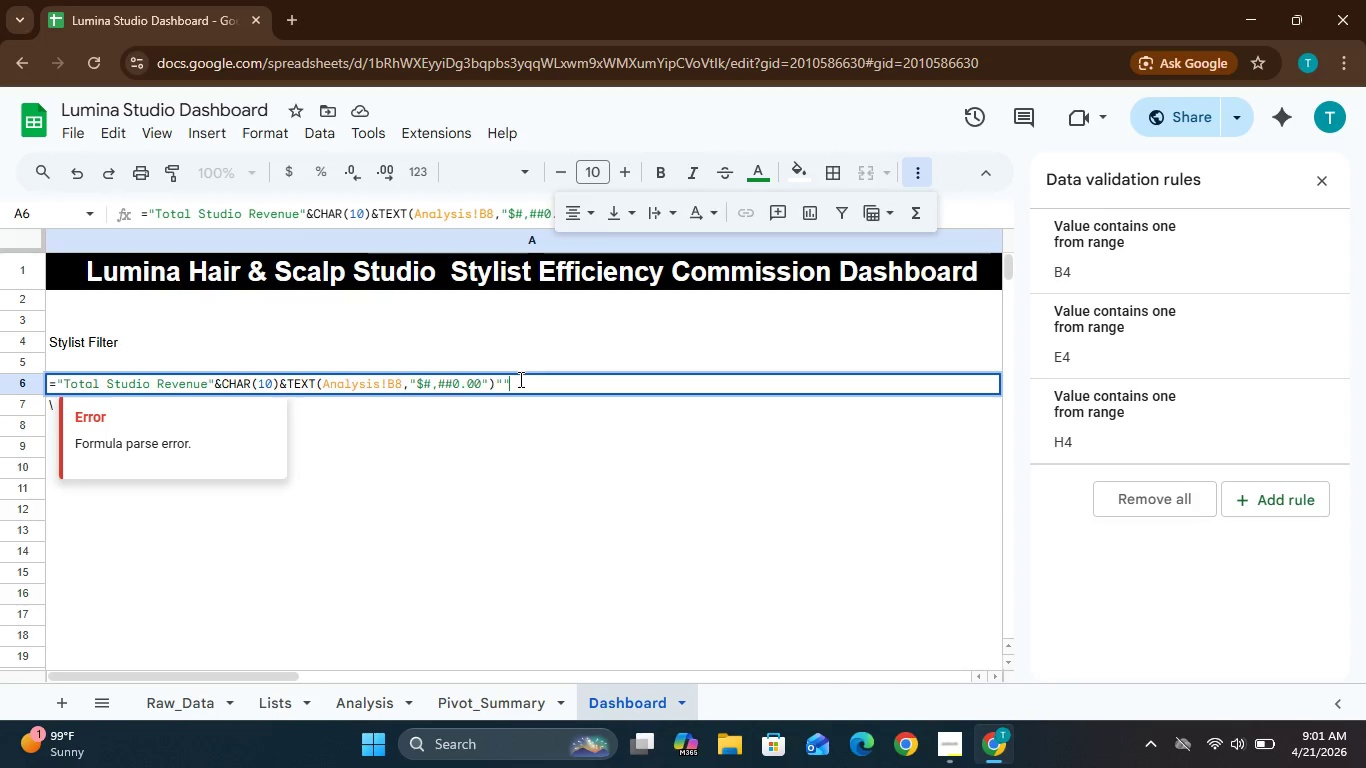 
key(Backspace)
 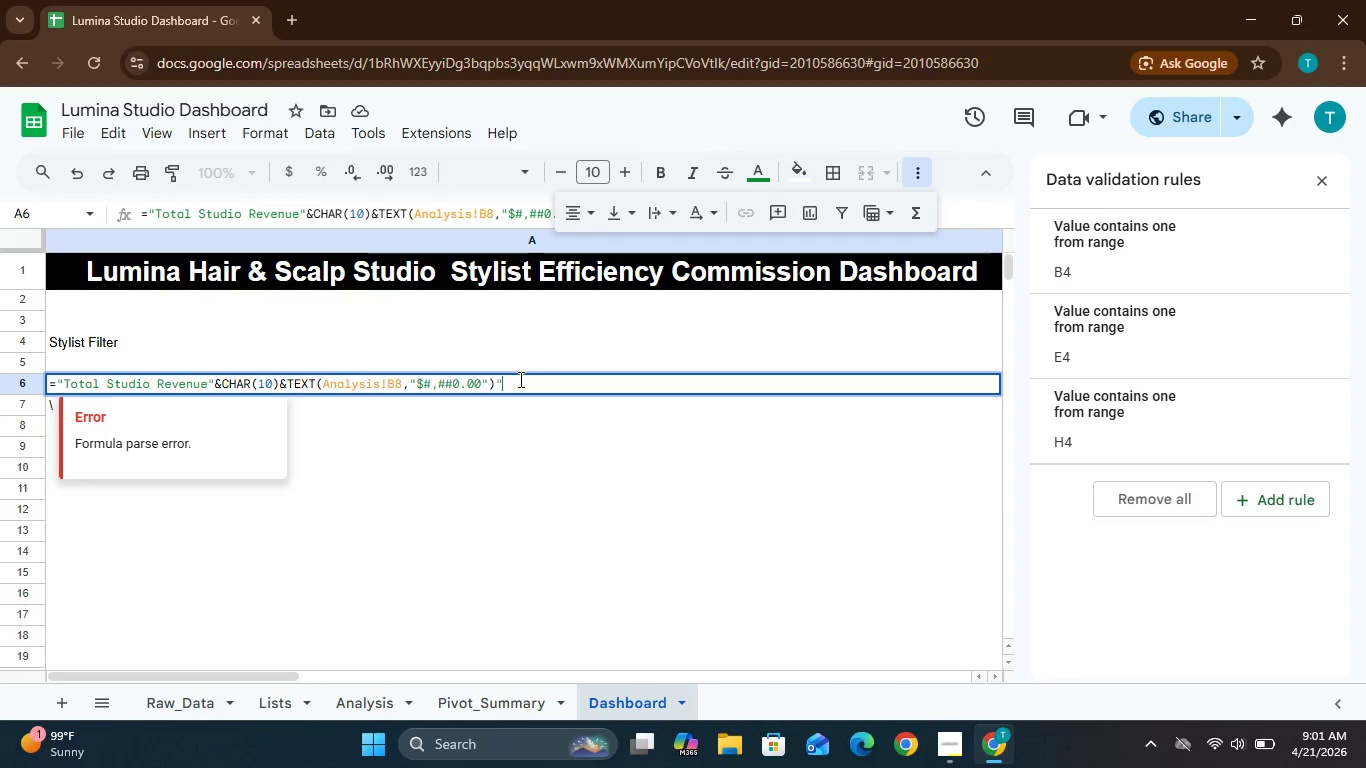 
key(Backspace)
 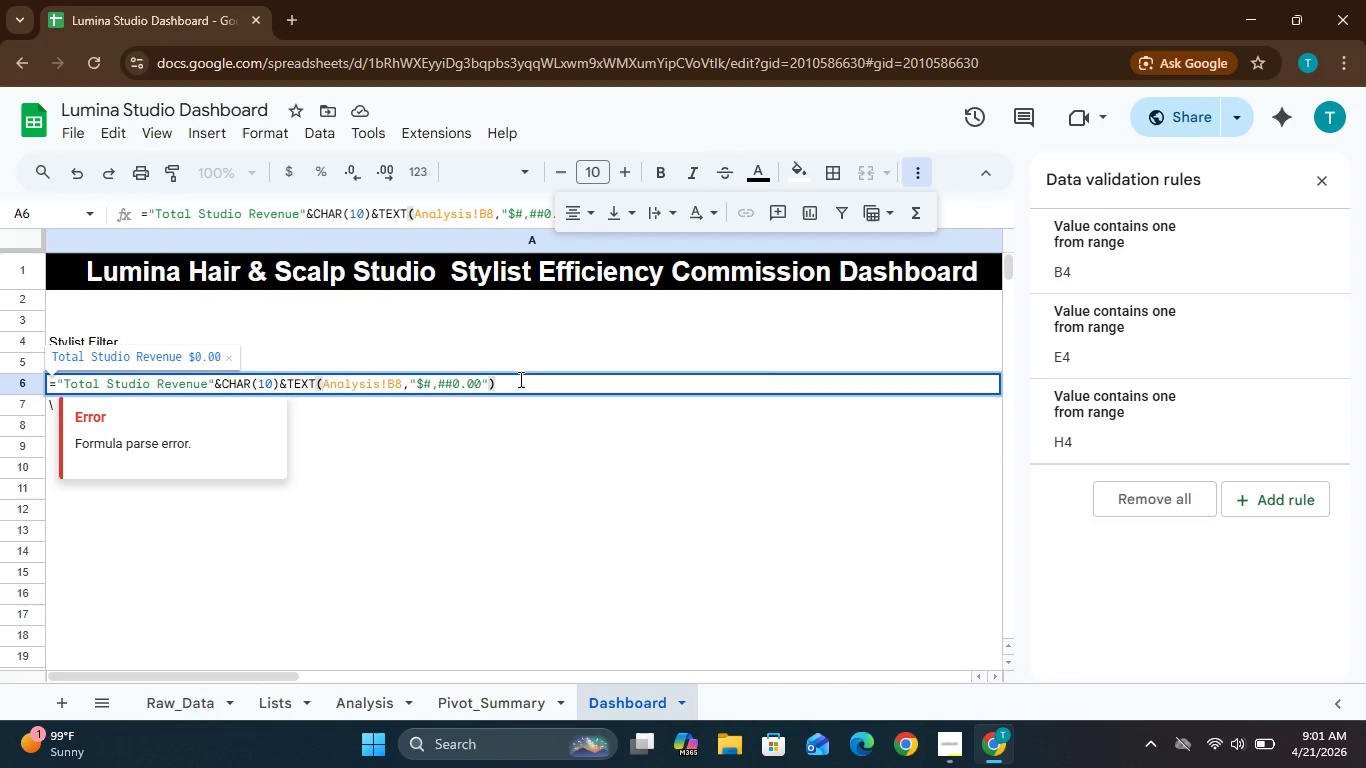 
wait(6.84)
 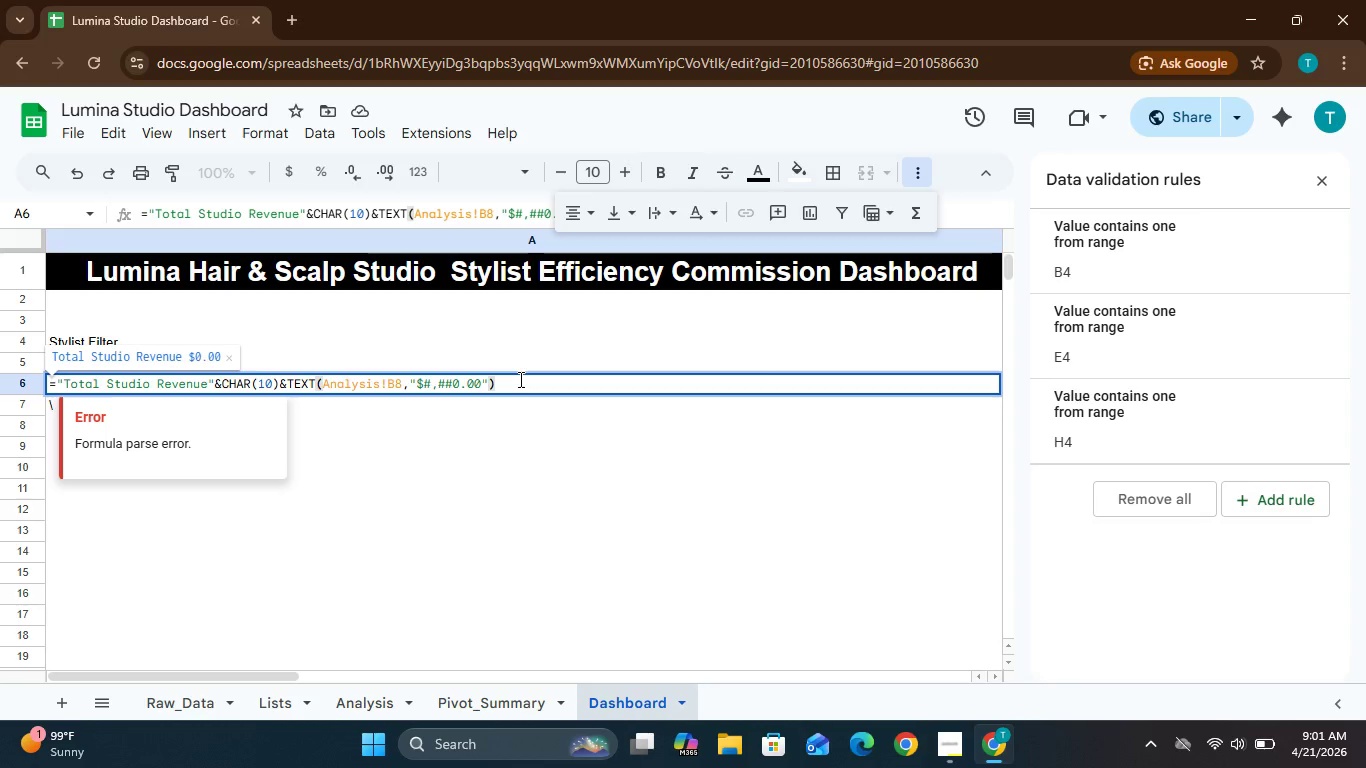 
key(Enter)
 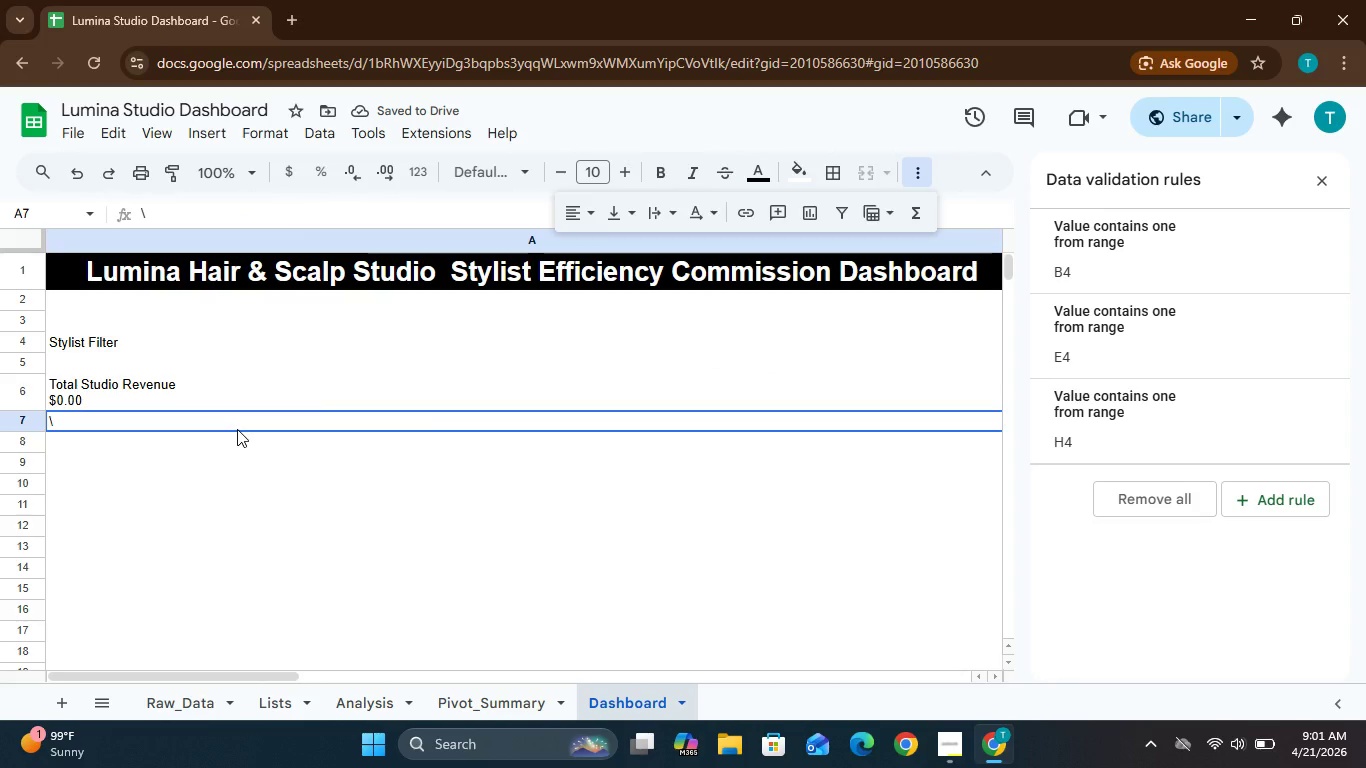 
left_click([229, 420])
 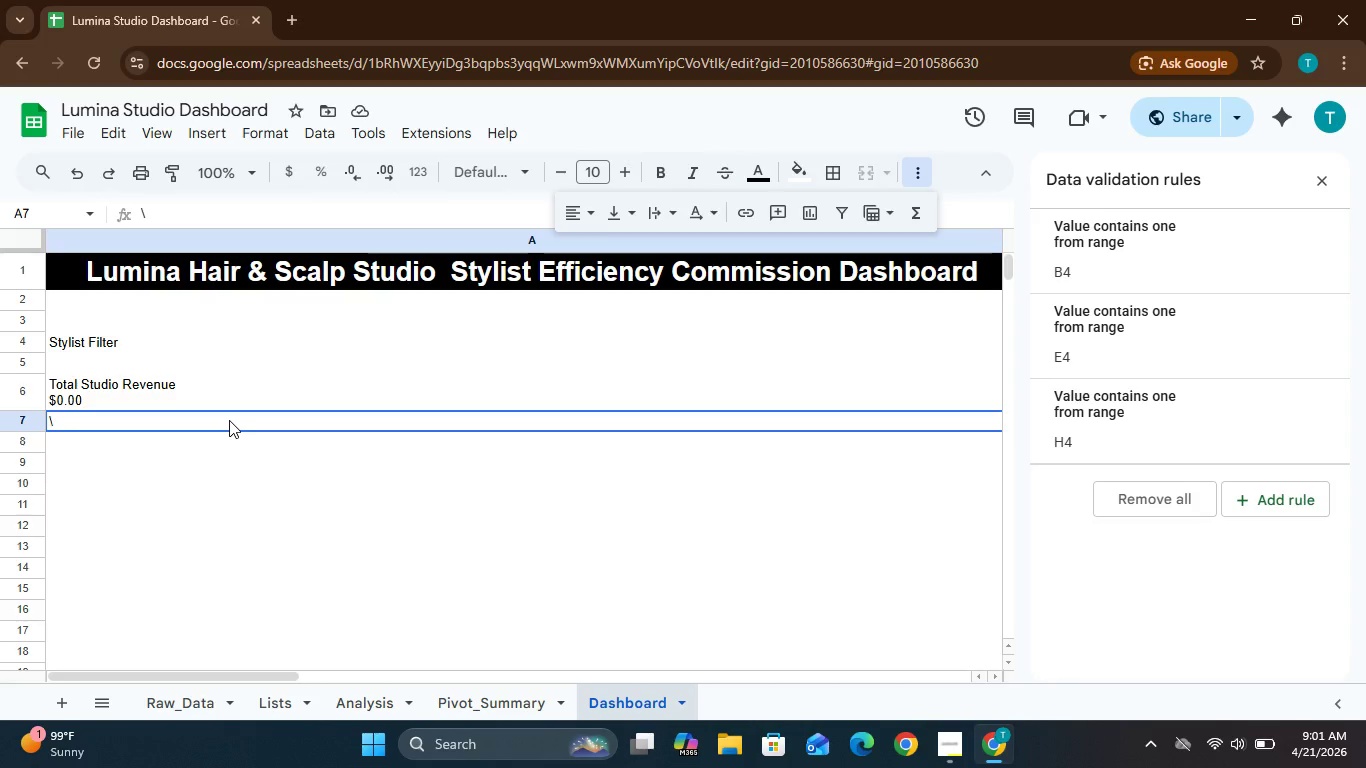 
key(Backspace)
 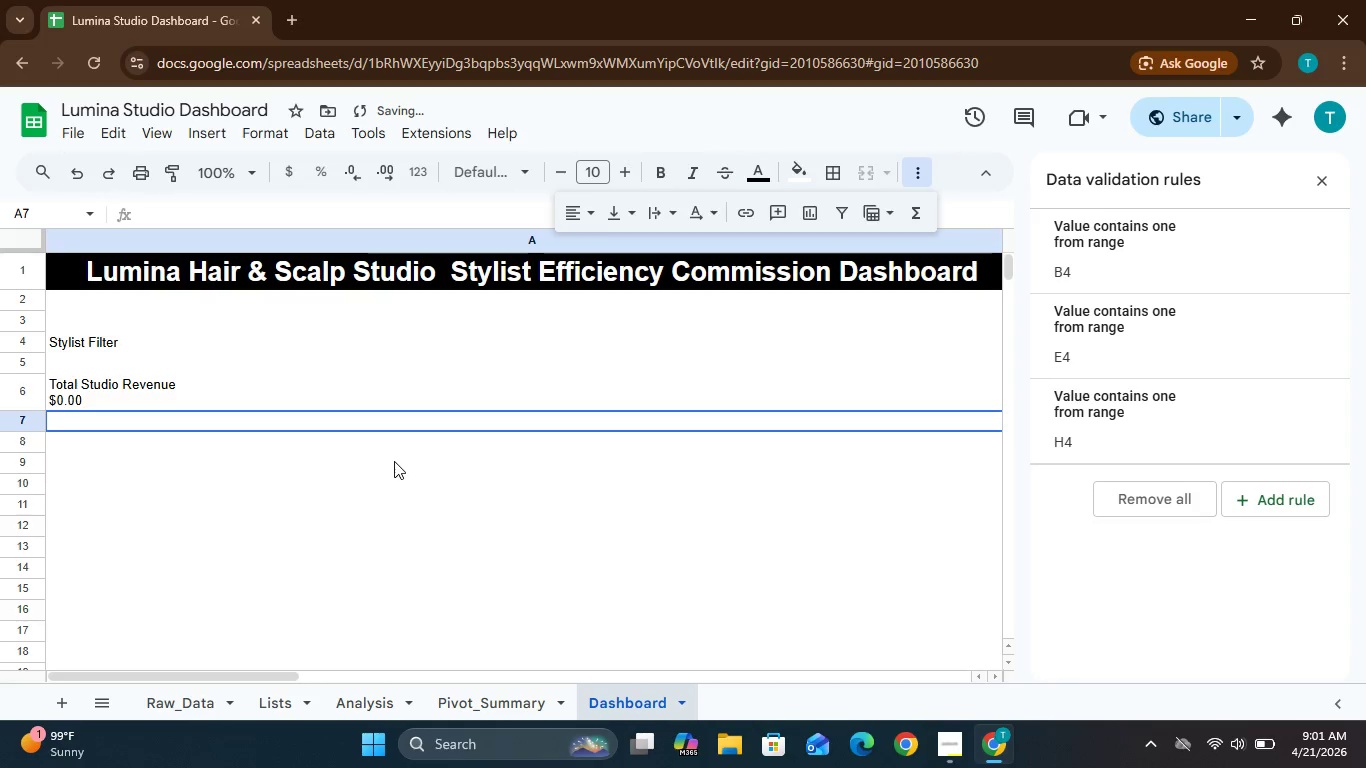 
left_click([363, 466])
 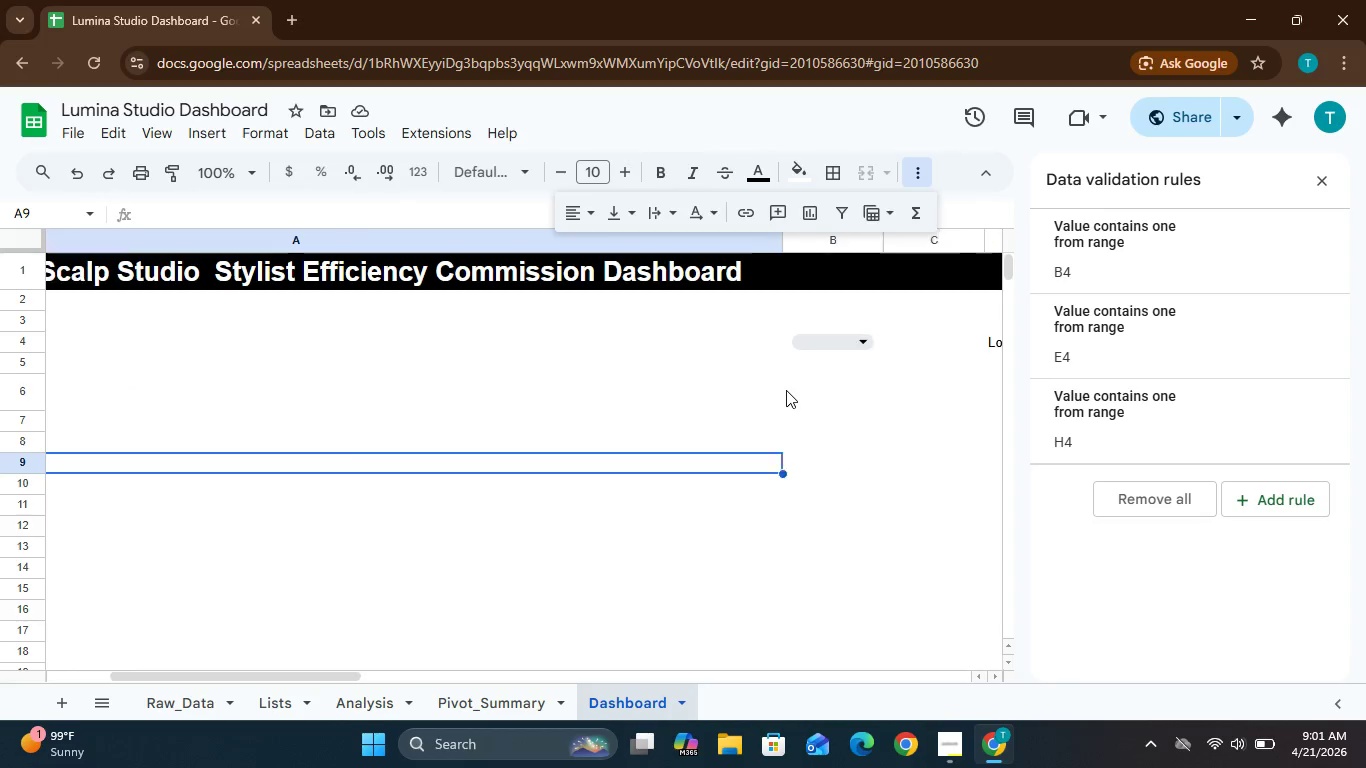 
wait(15.45)
 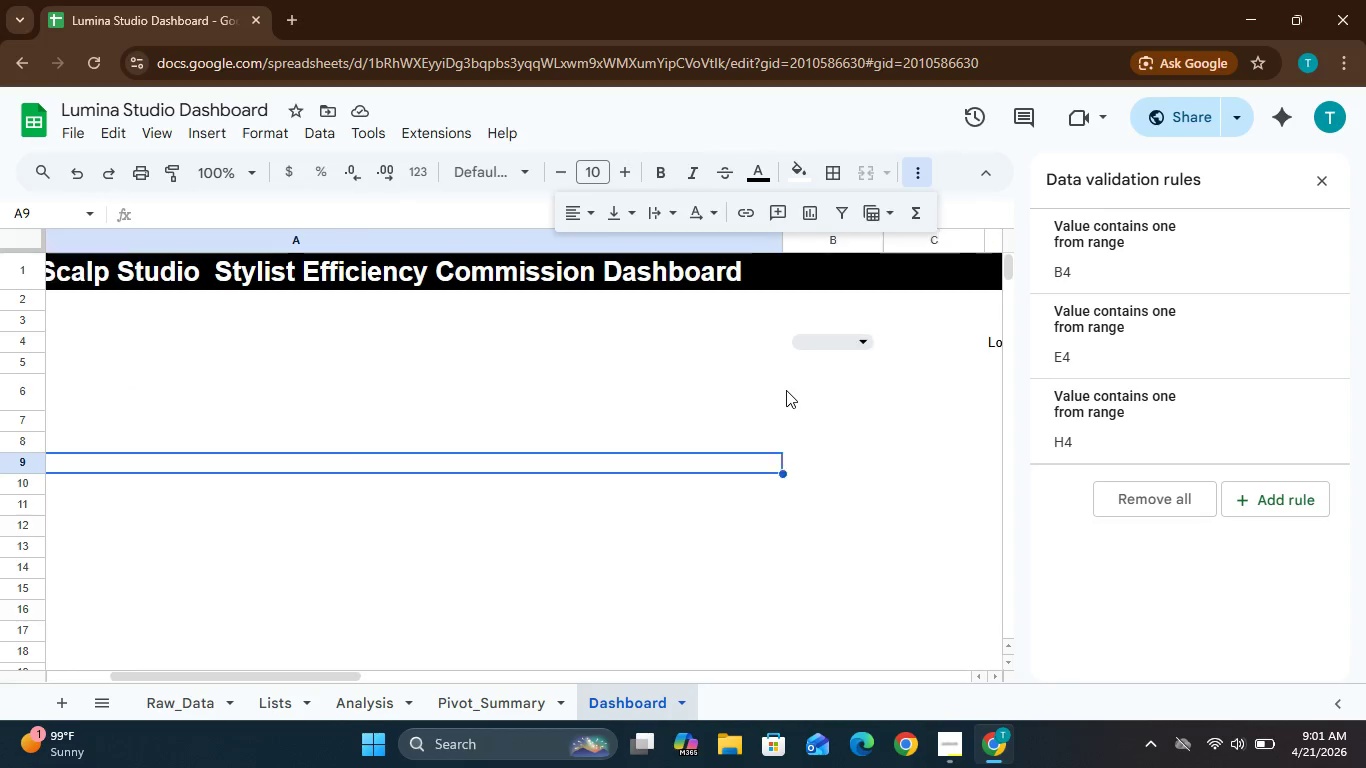 
left_click([140, 241])
 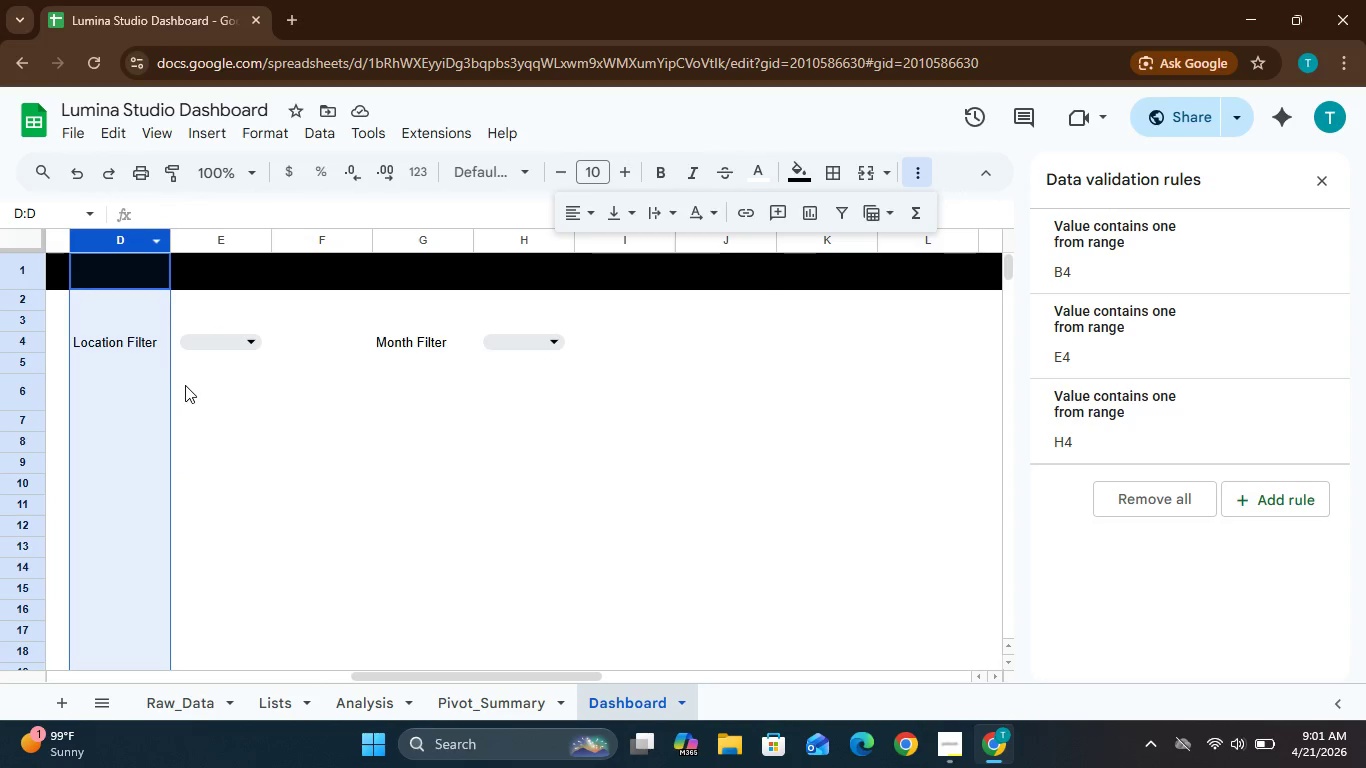 
left_click([194, 402])
 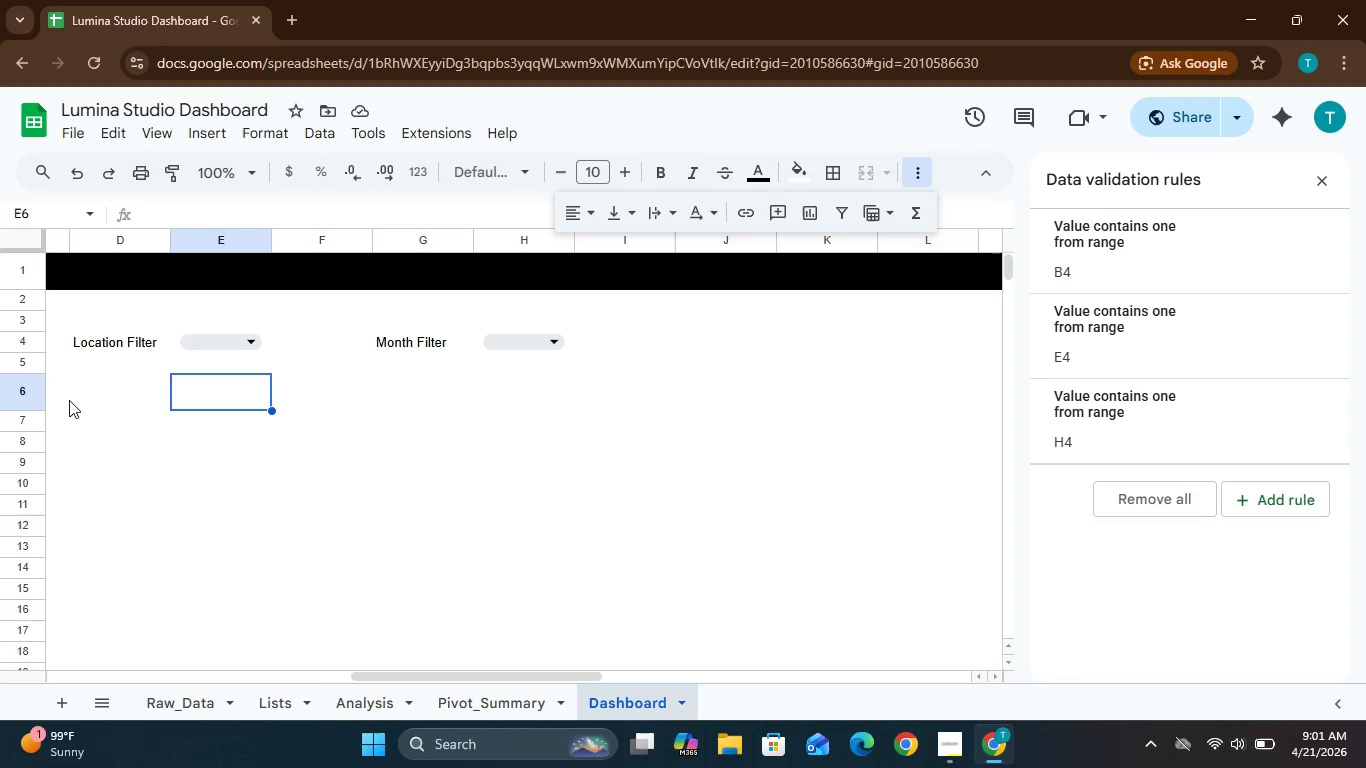 
left_click([59, 384])
 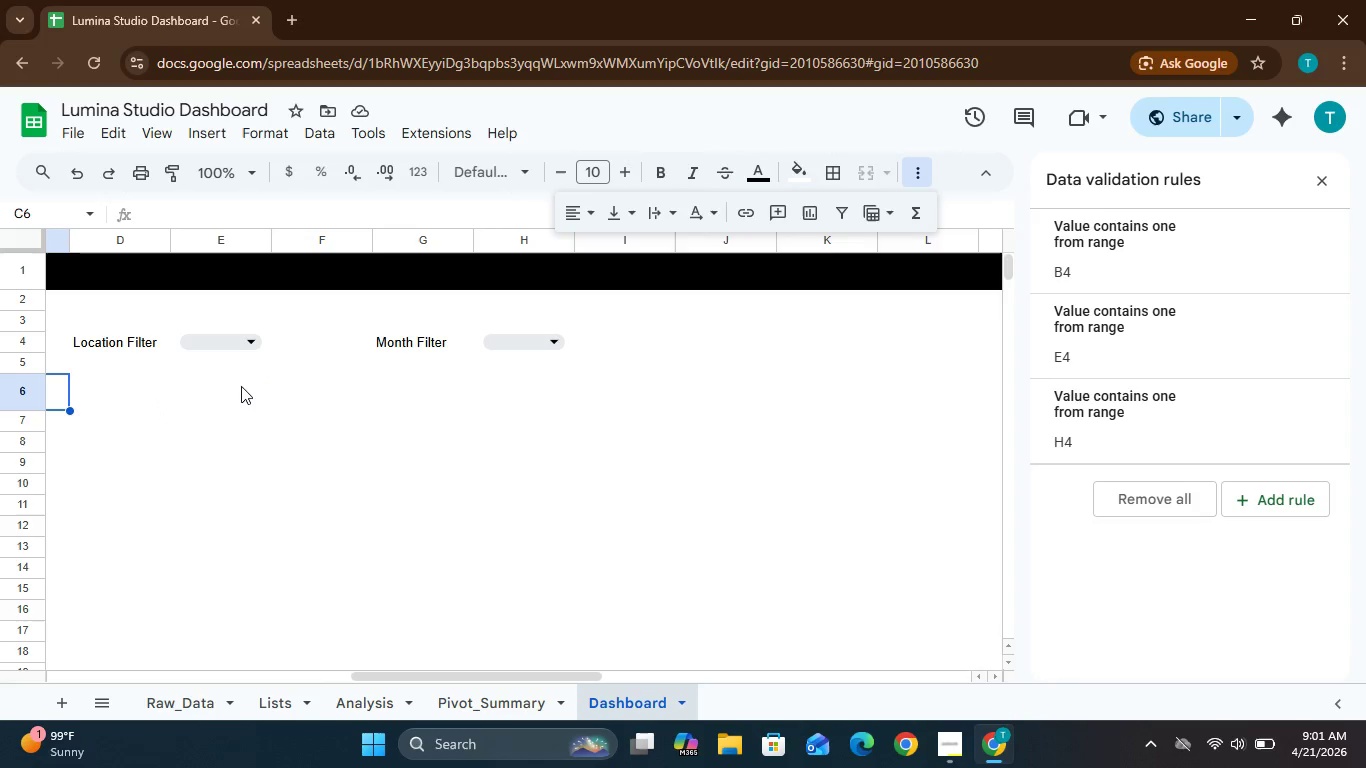 
left_click([254, 387])
 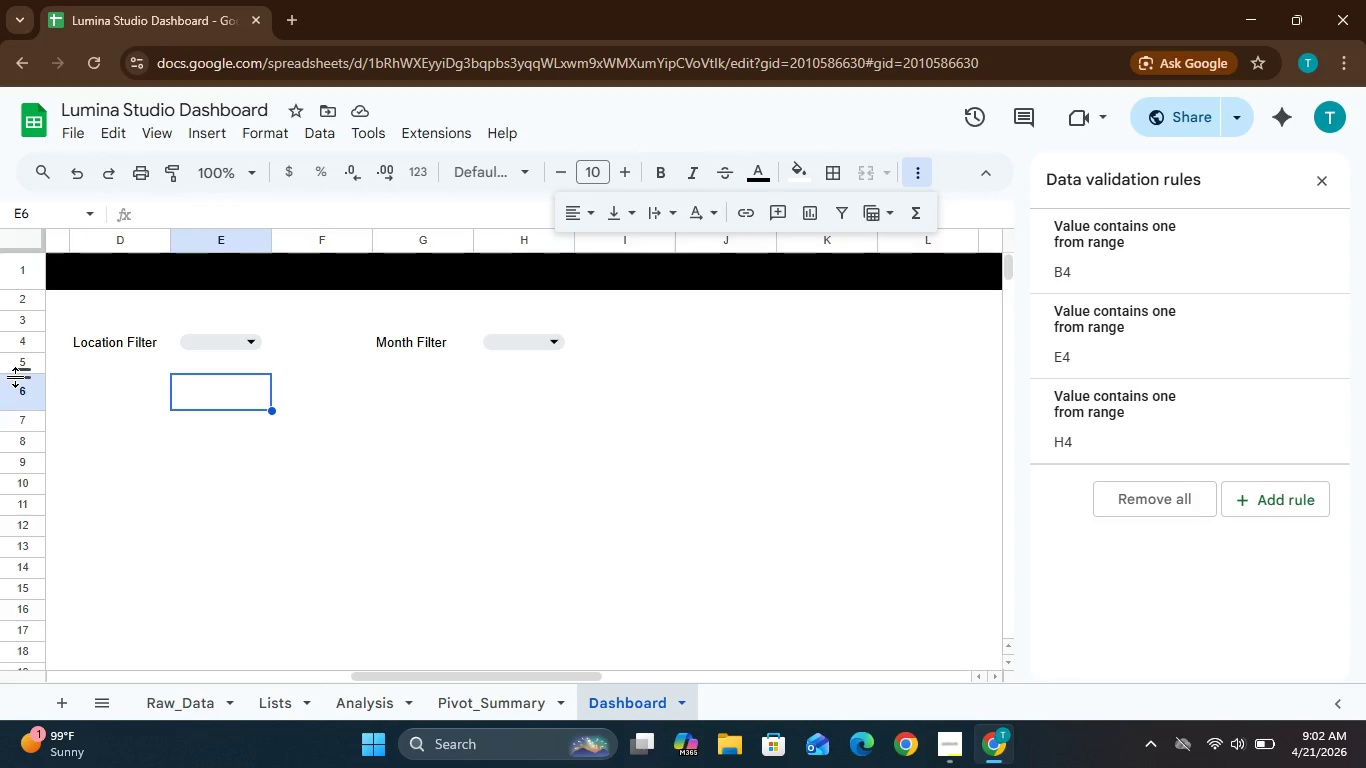 
wait(7.78)
 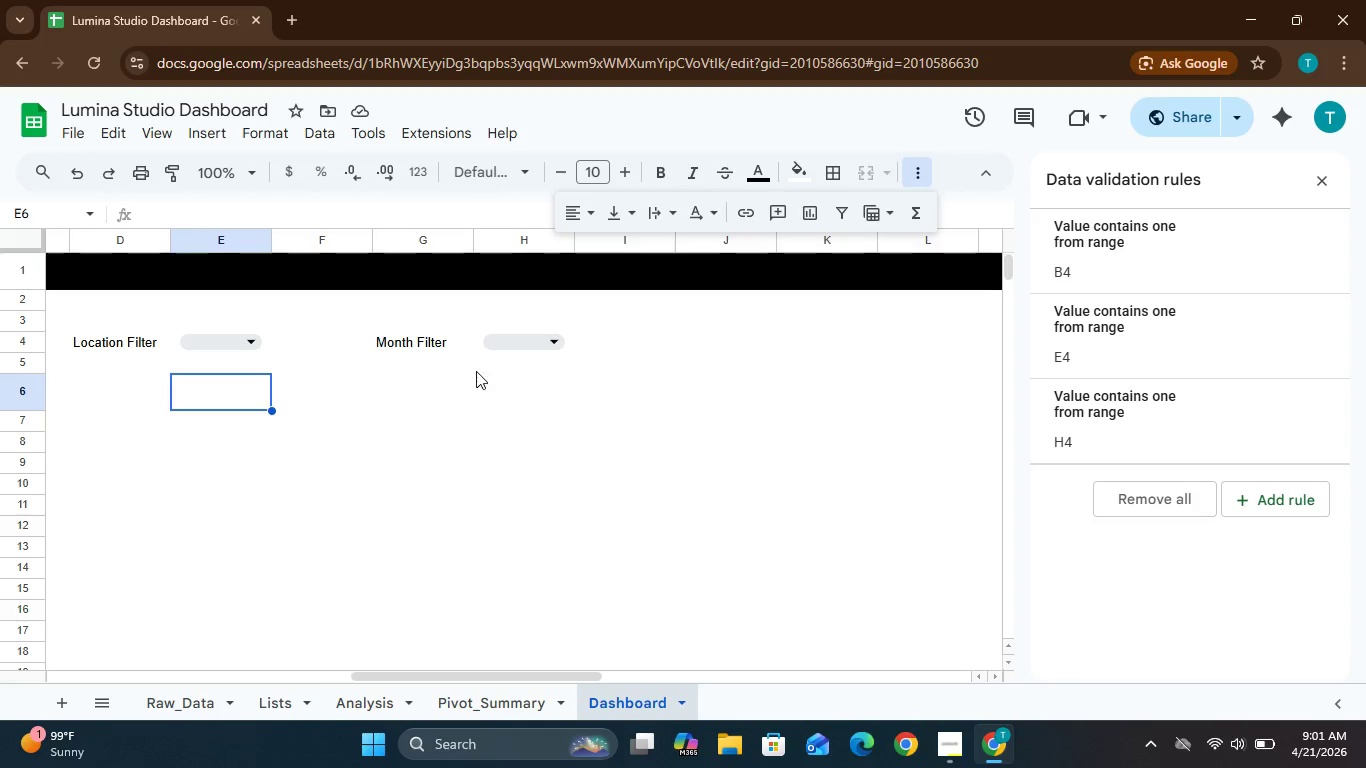 
left_click_drag(start_coordinate=[13, 372], to_coordinate=[180, 378])
 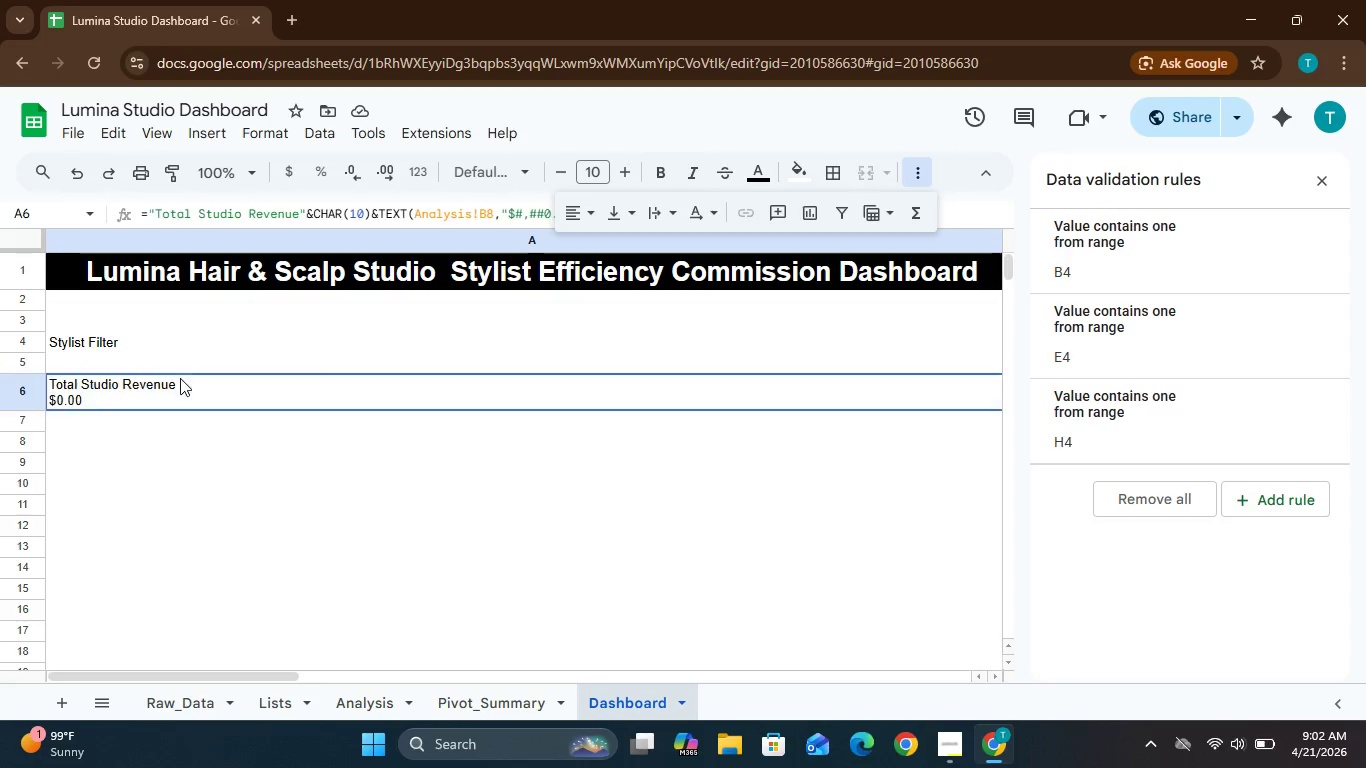 
left_click([180, 378])
 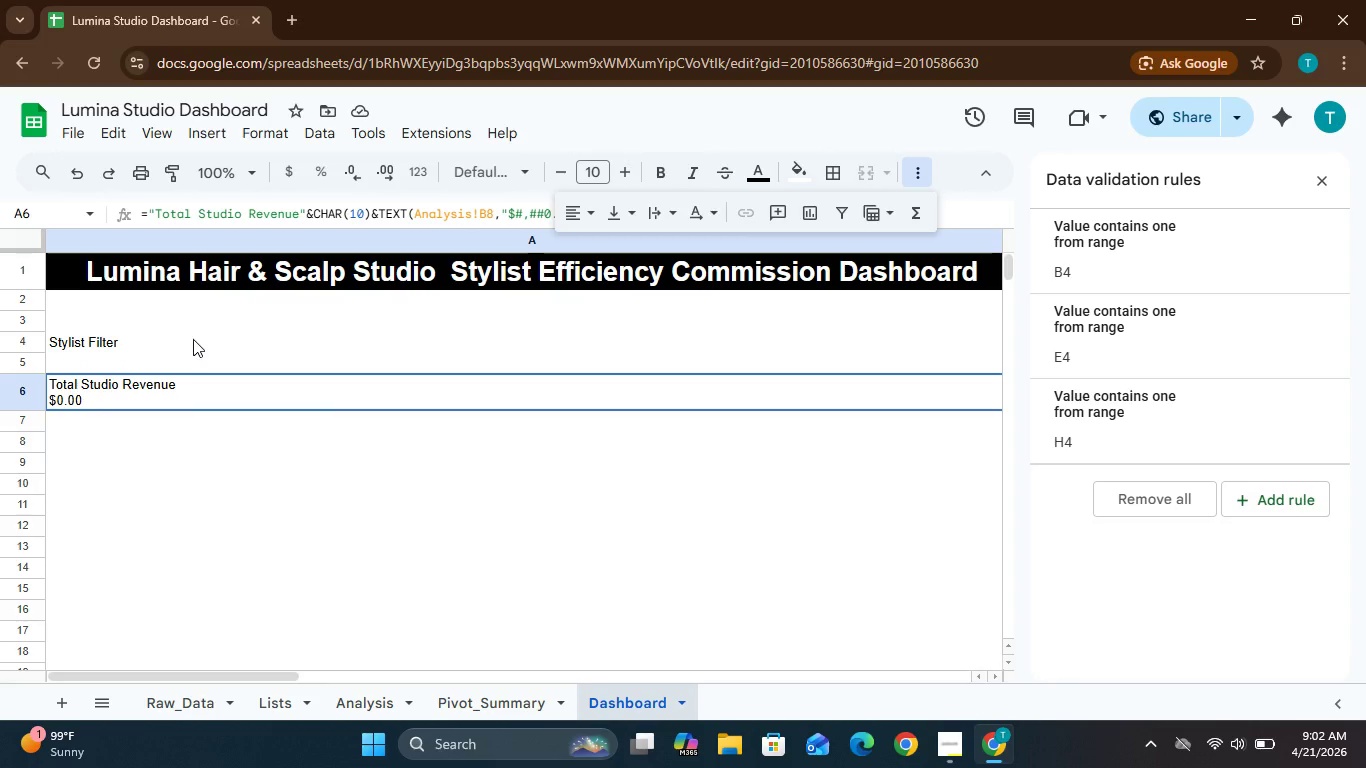 
left_click([207, 337])
 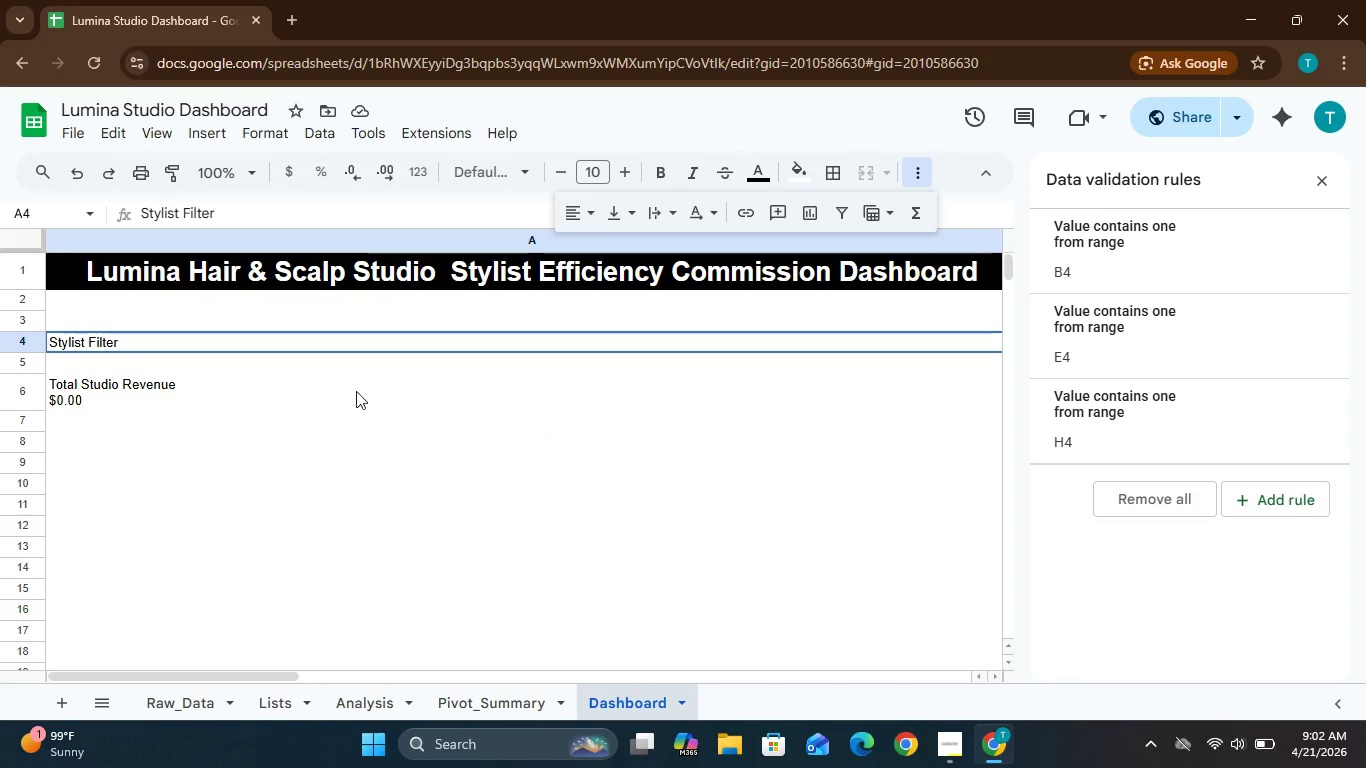 
left_click([352, 389])
 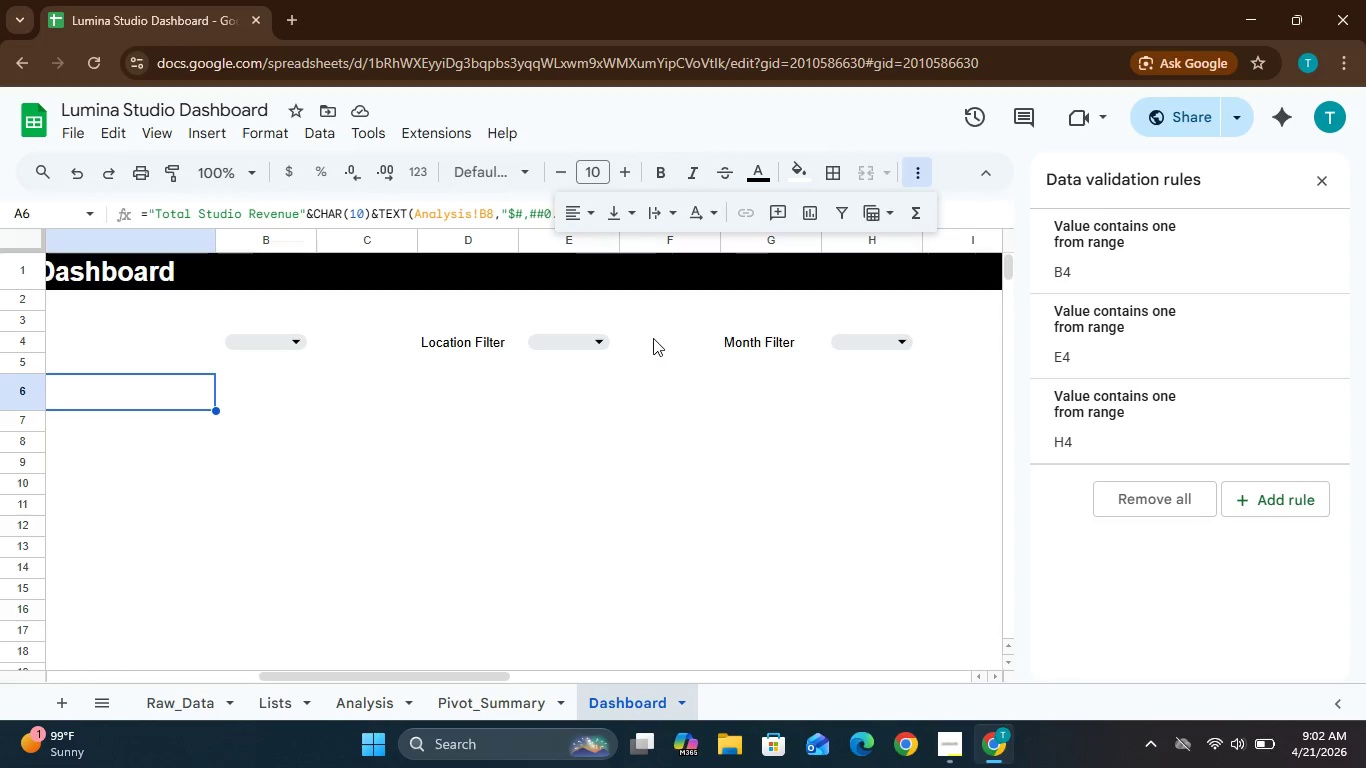 
wait(6.45)
 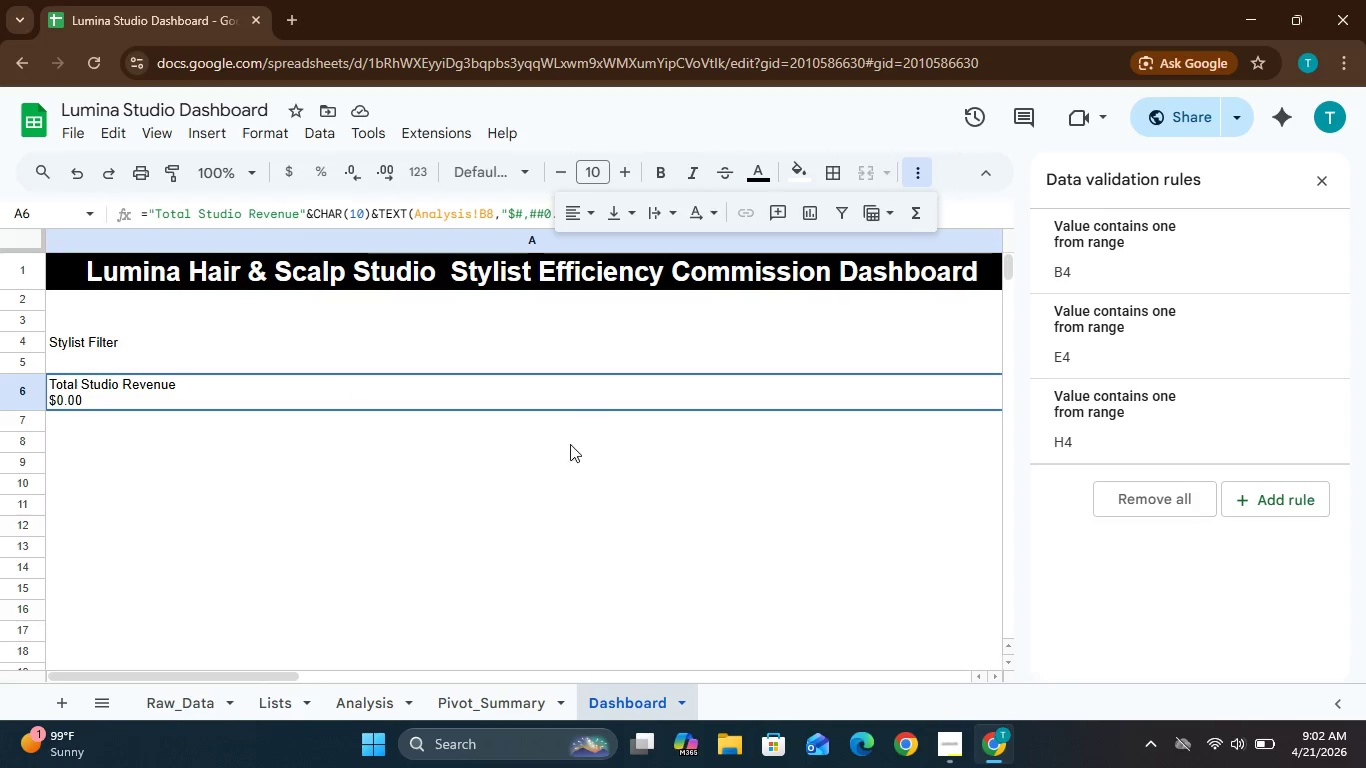 
left_click([466, 396])
 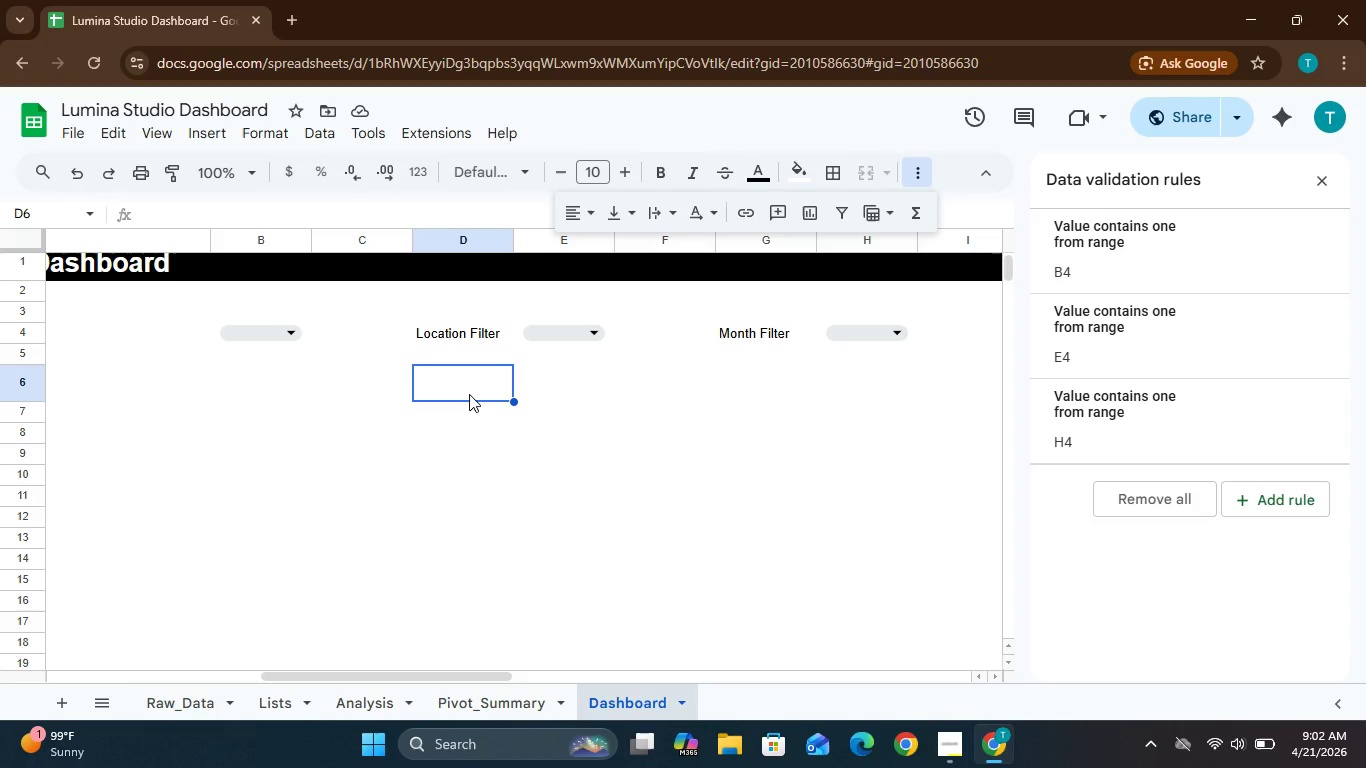 
wait(20.08)
 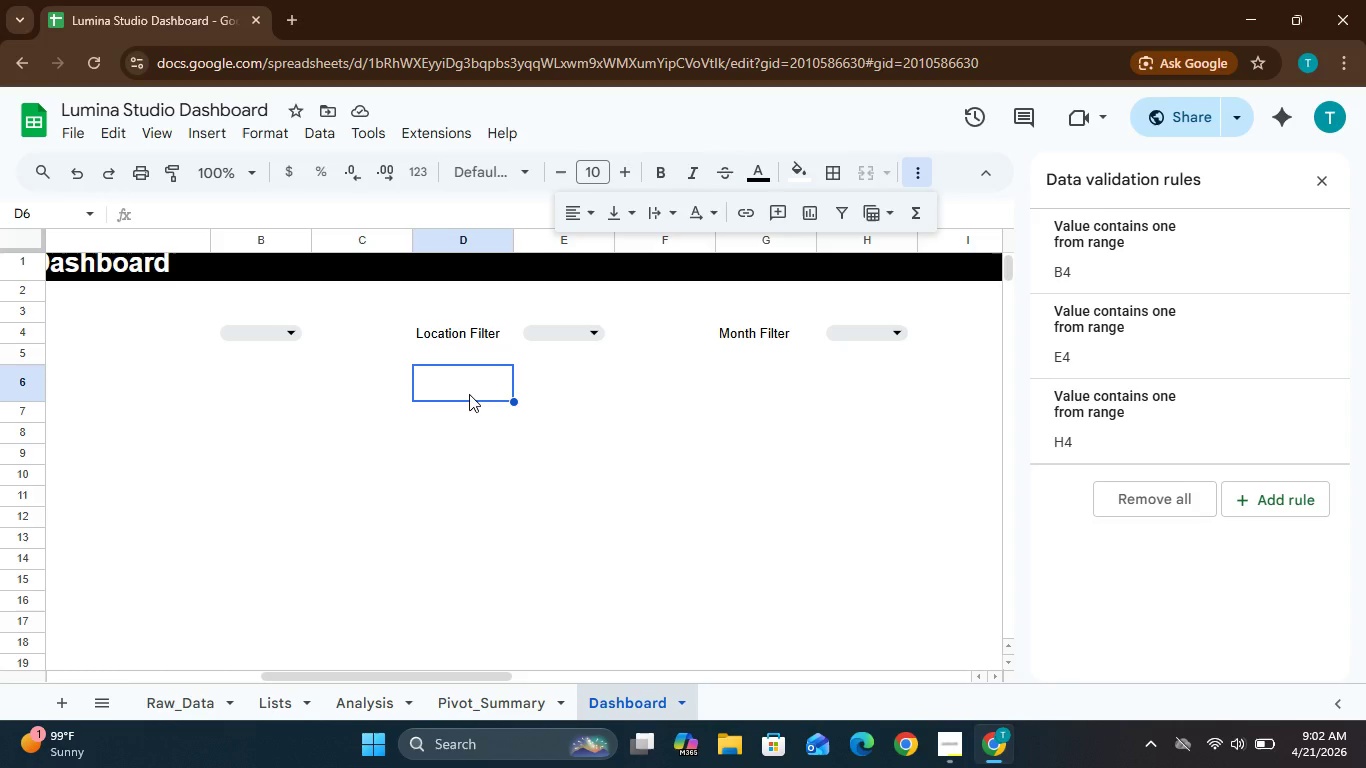 
key(Equal)
 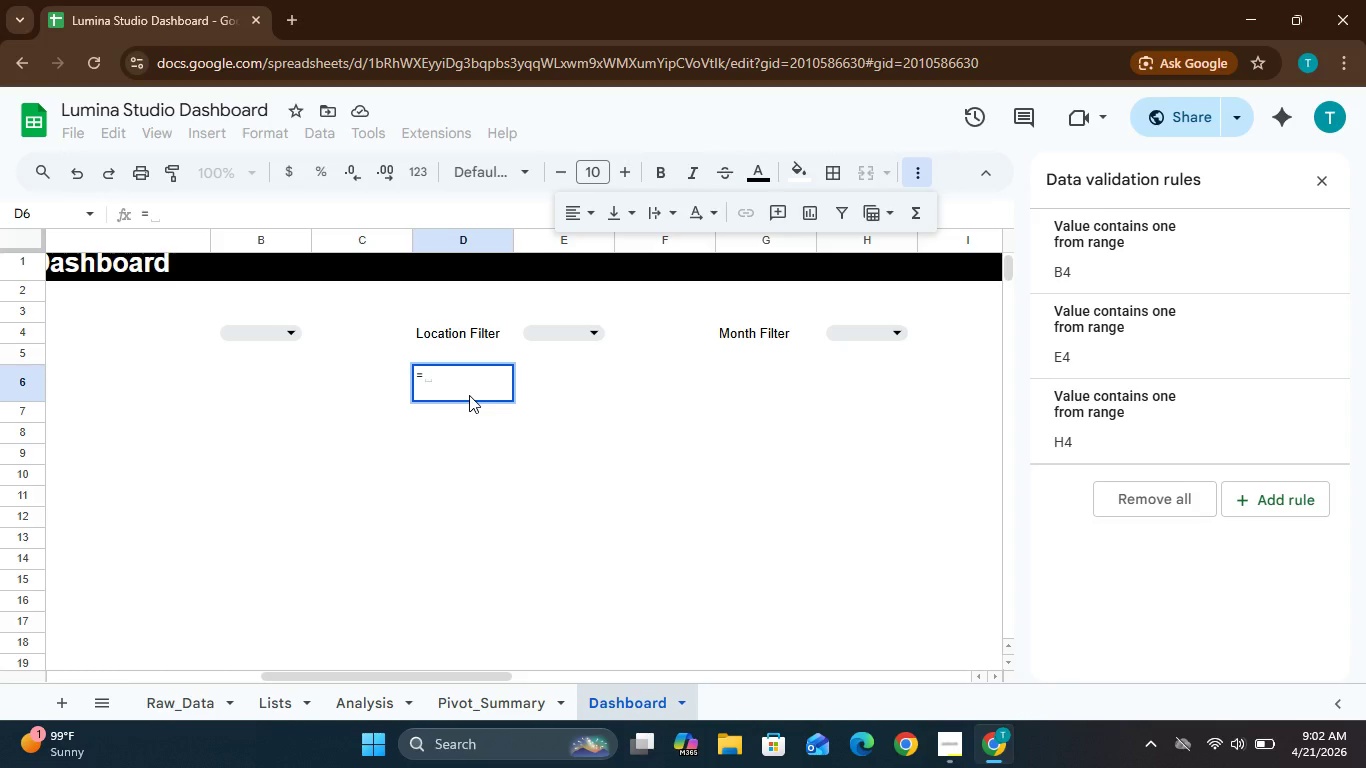 
wait(8.12)
 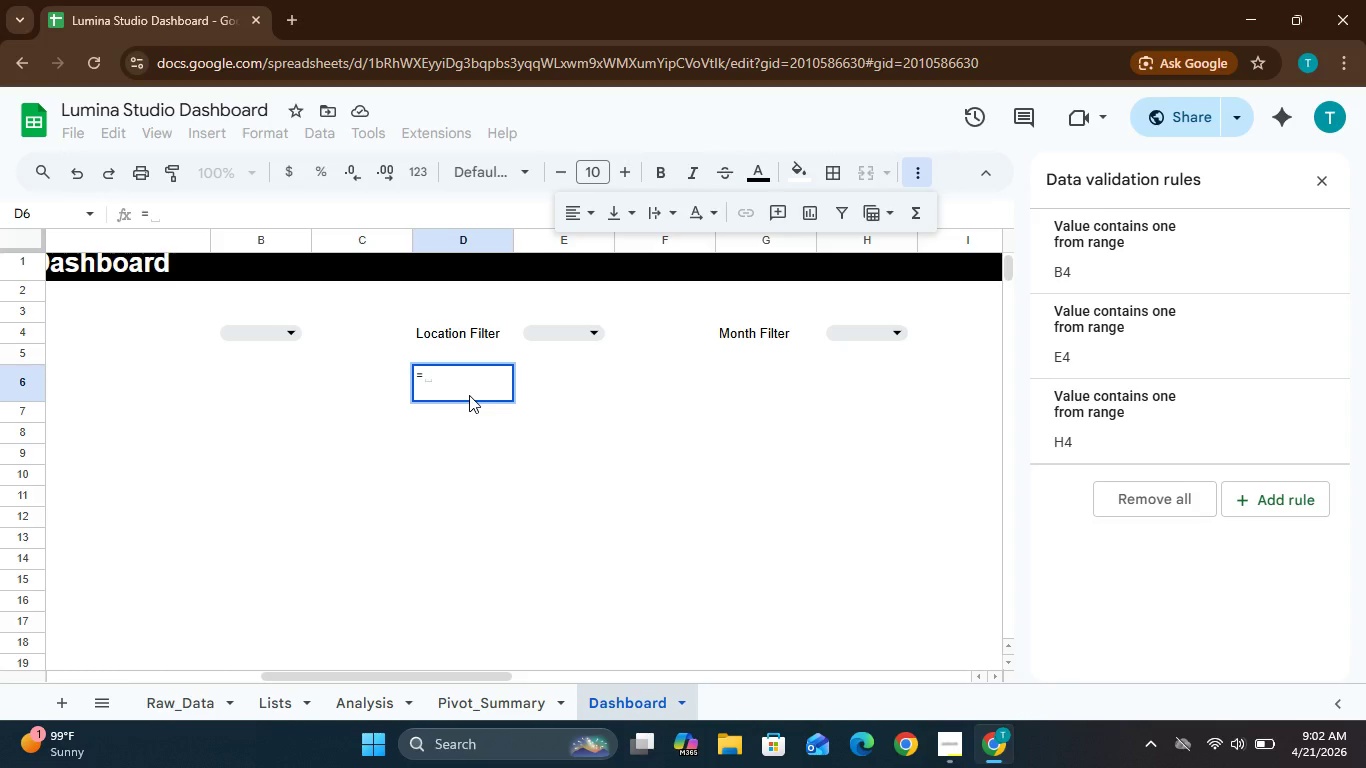 
hold_key(key=CapsLock, duration=0.75)
 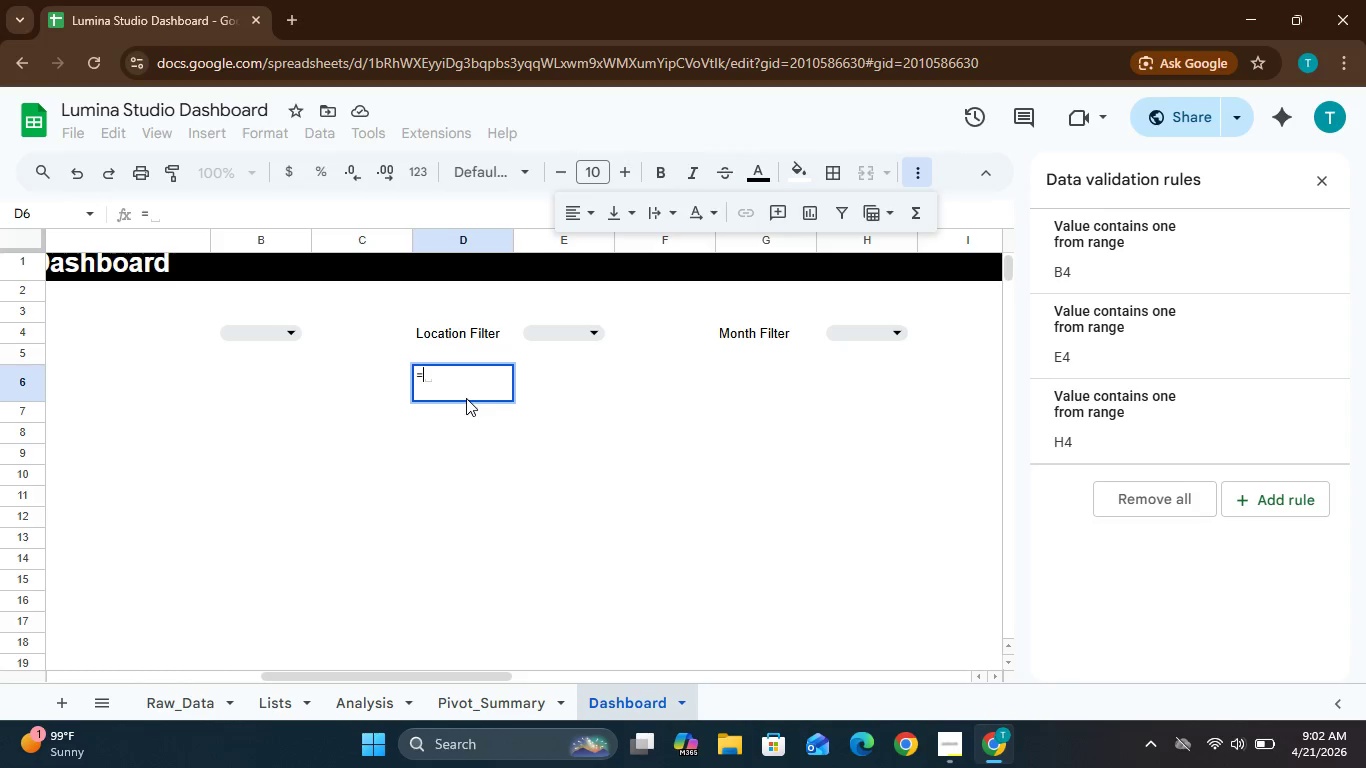 
key(CapsLock)
 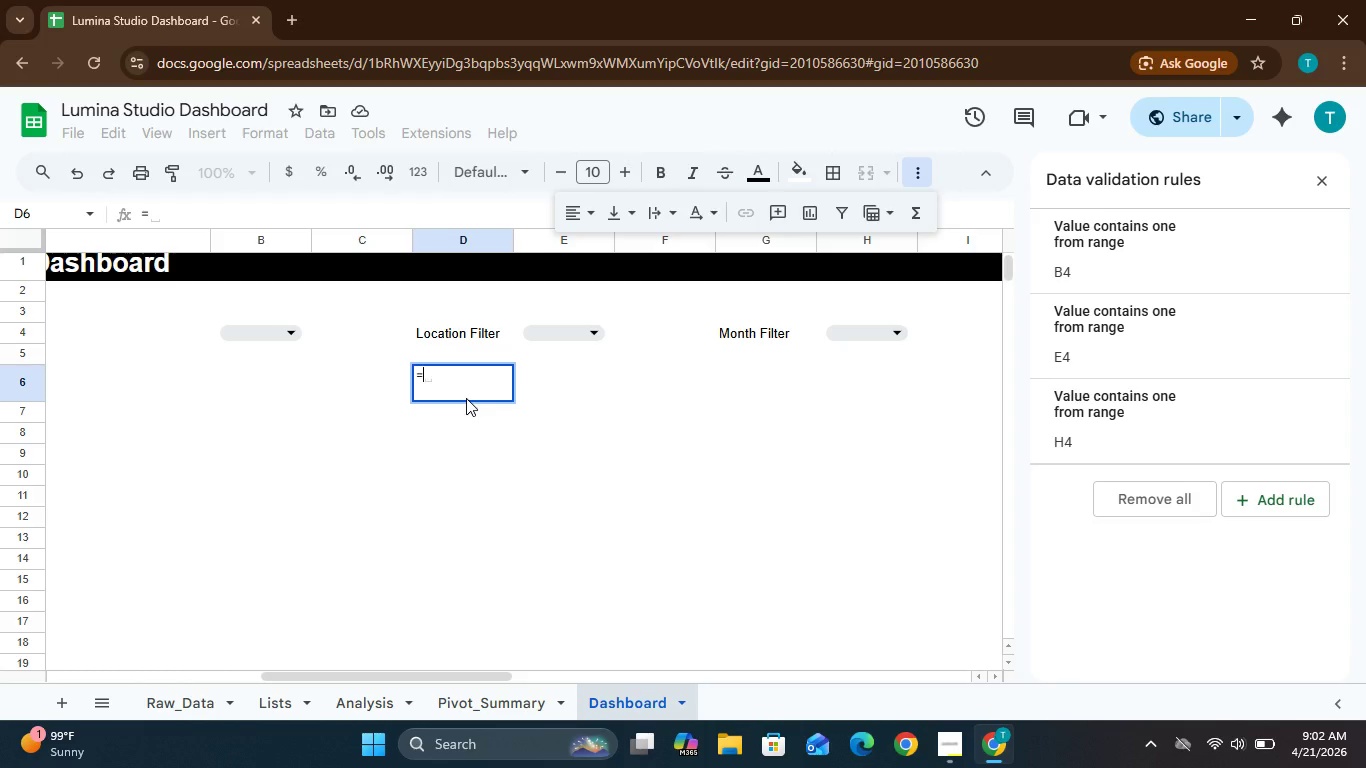 
key(Shift+Quote)
 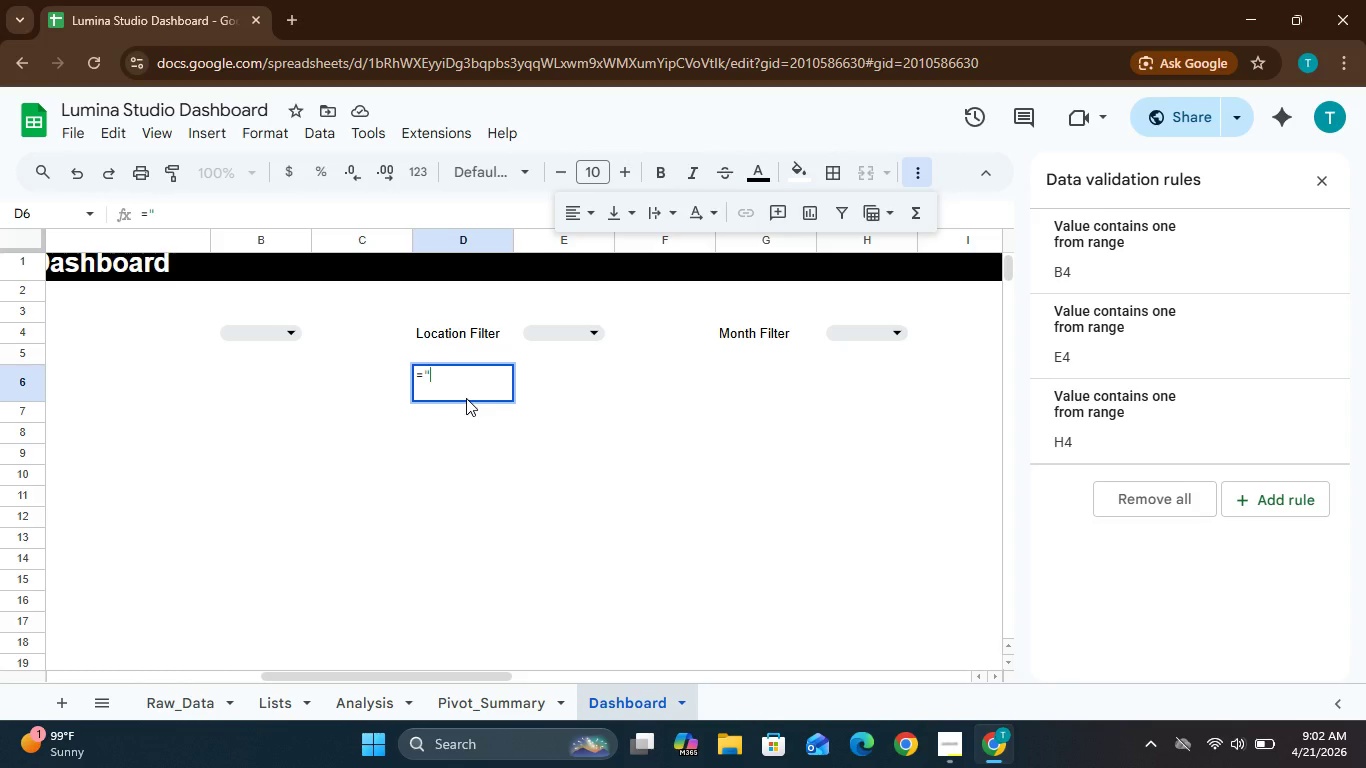 
key(Shift+A)
 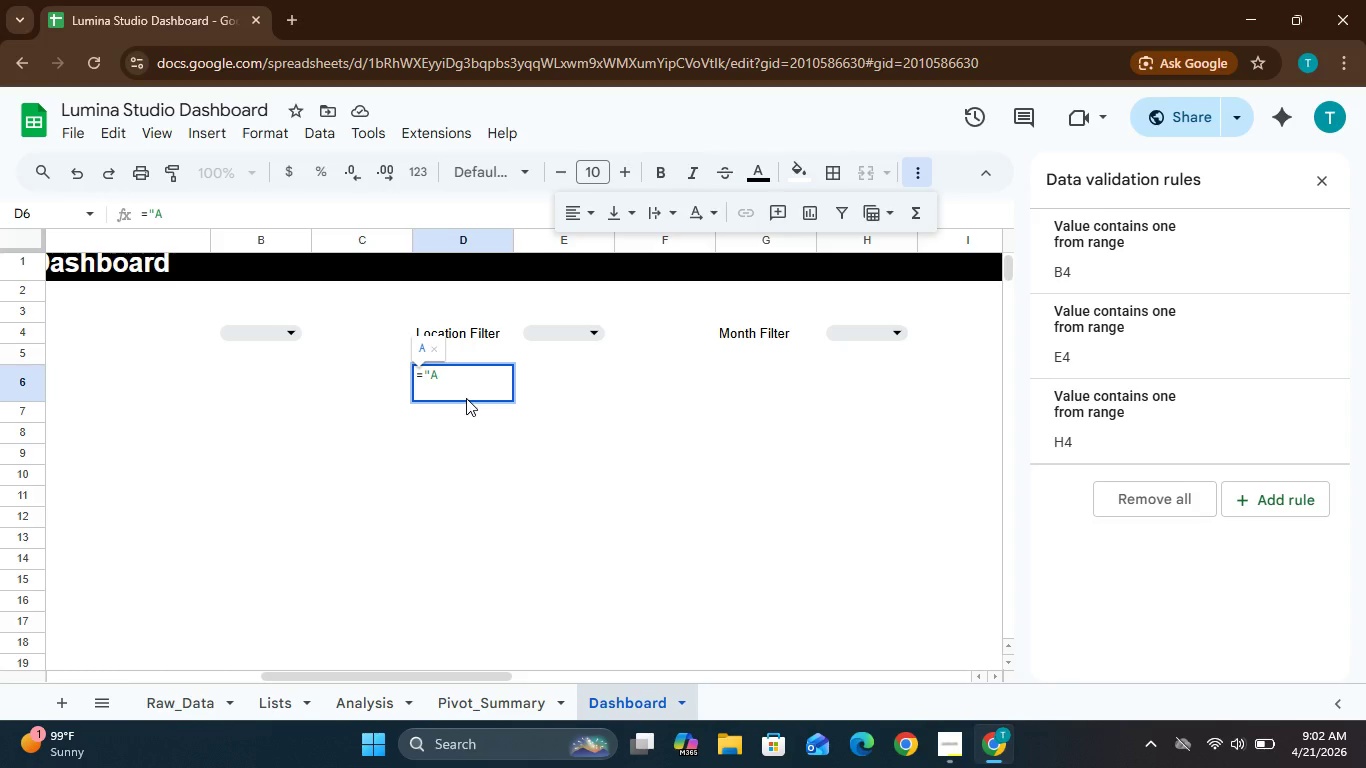 
type(verage)
 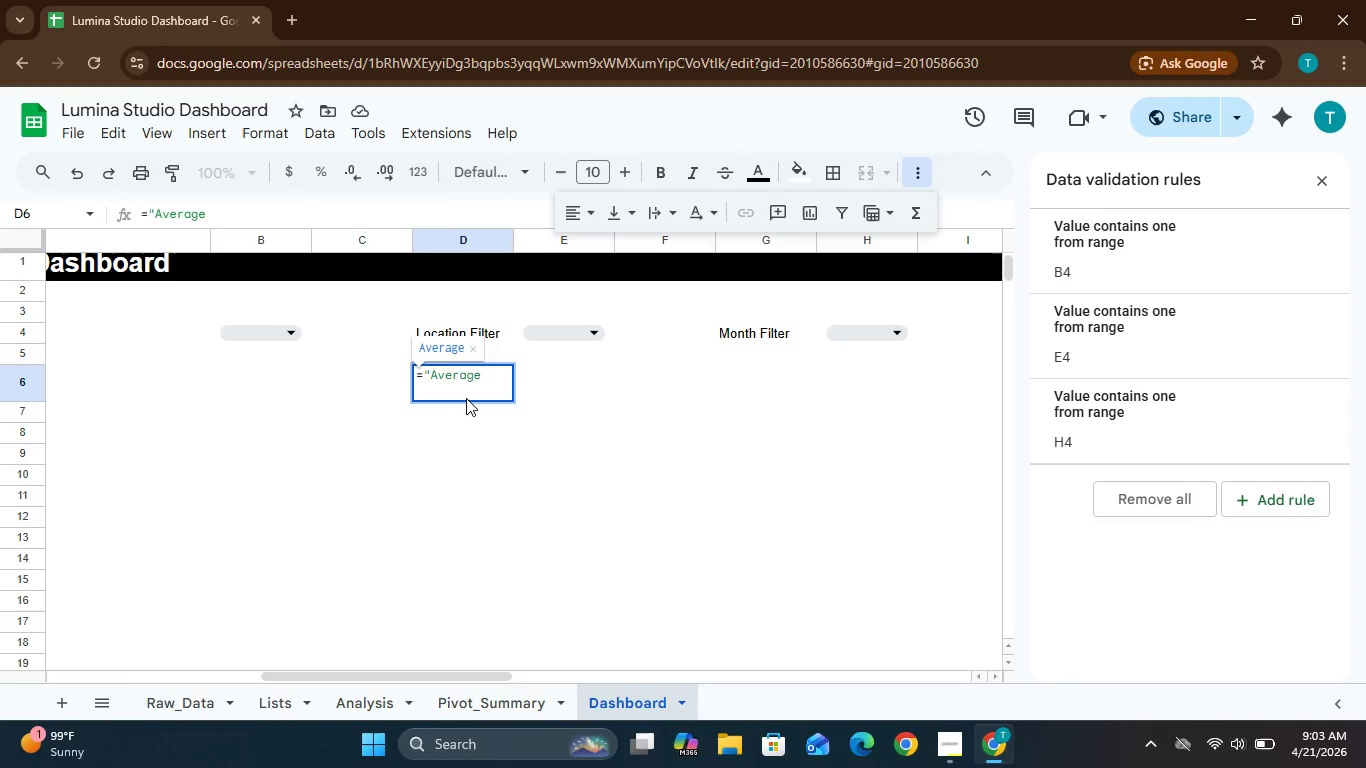 
type( RPM)
 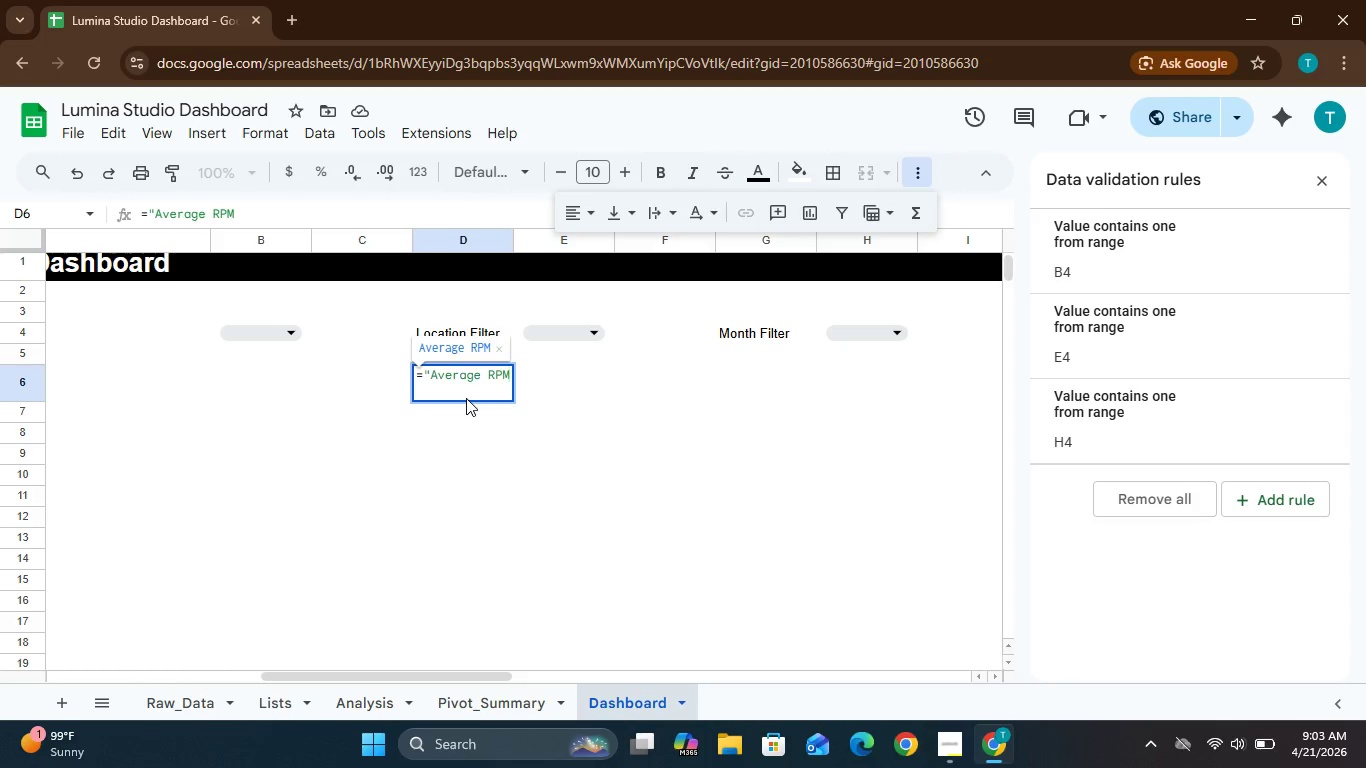 
key(Shift+Quote)
 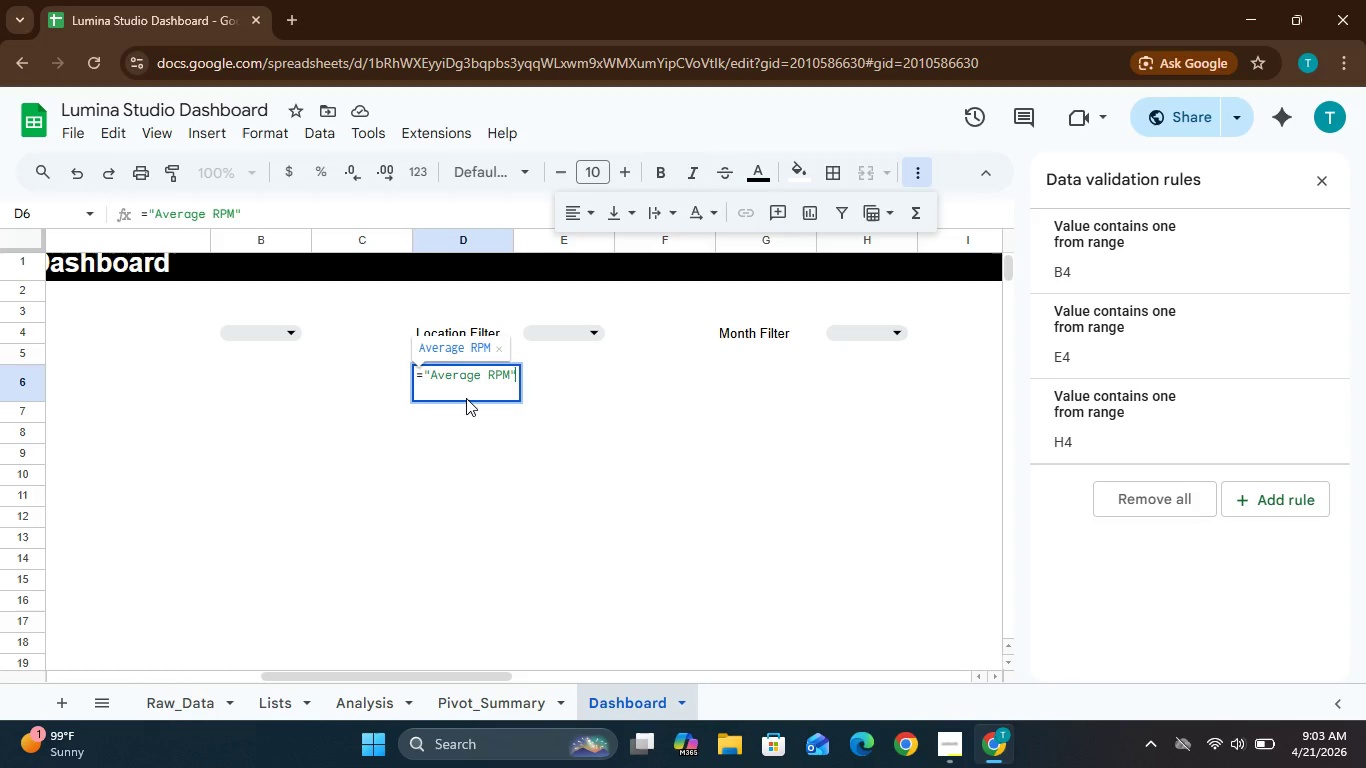 
wait(5.91)
 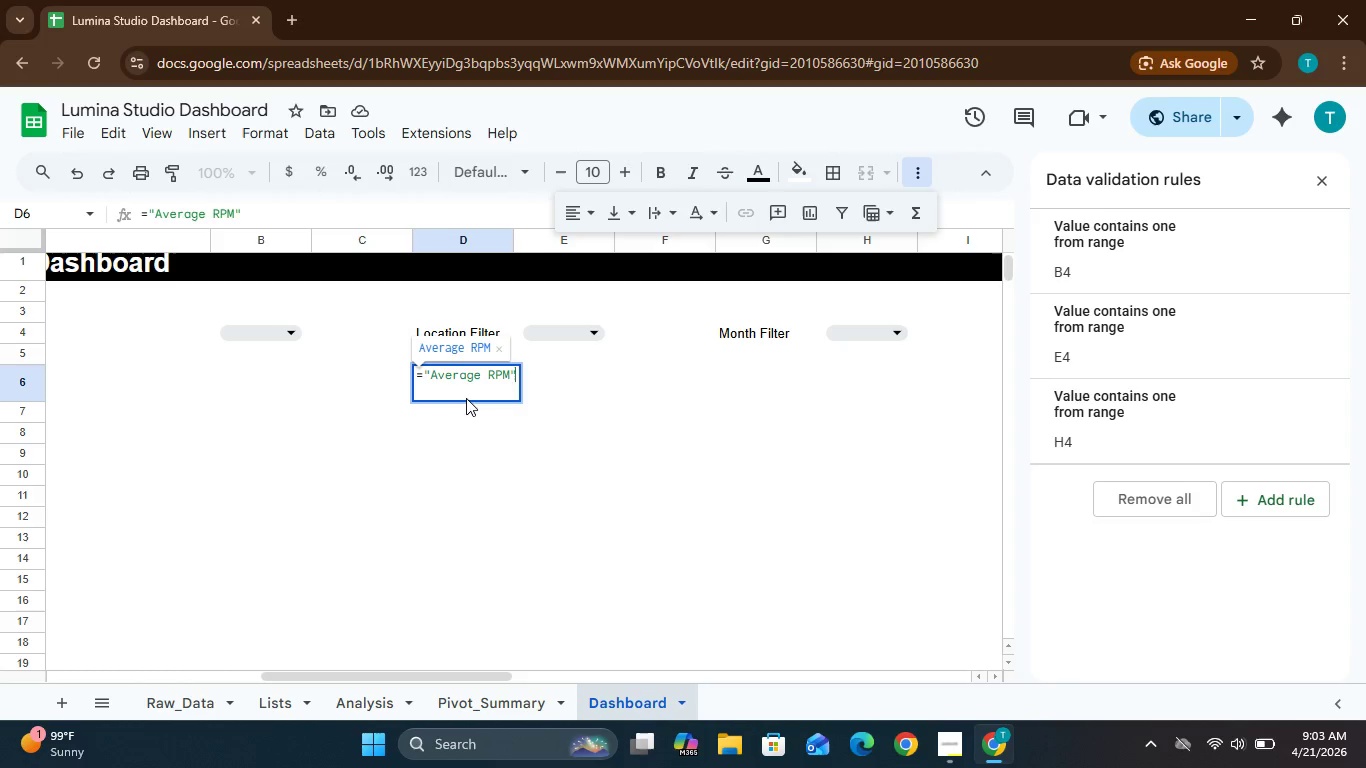 
key(Shift+7)
 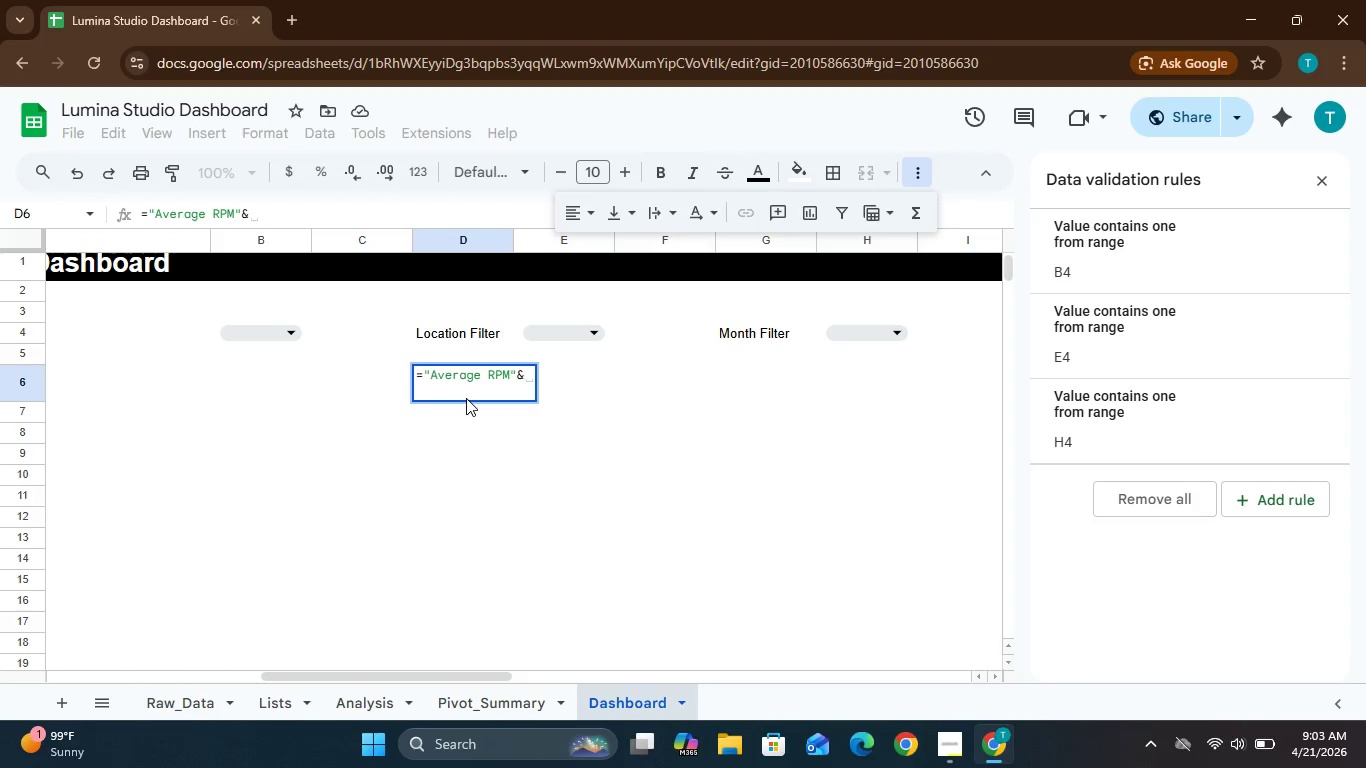 
type(CHAR)
 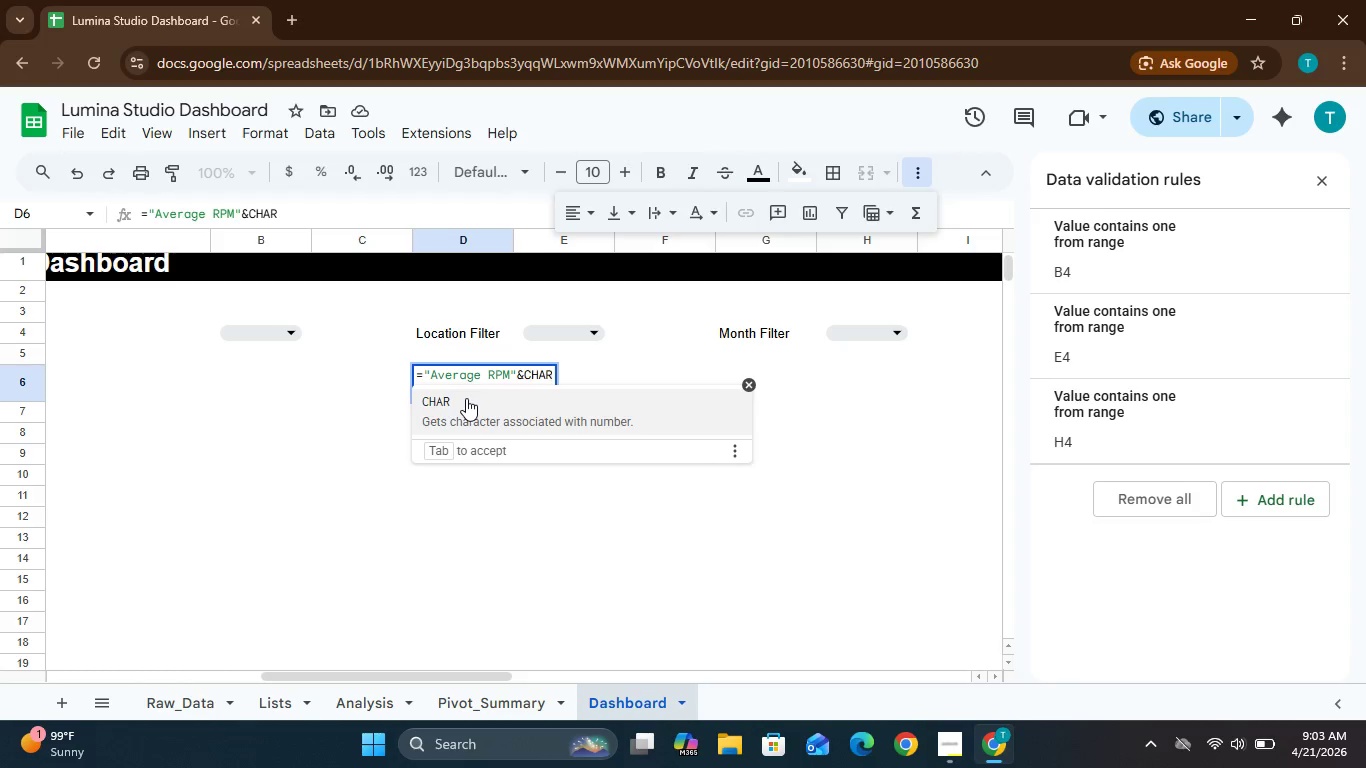 
wait(6.44)
 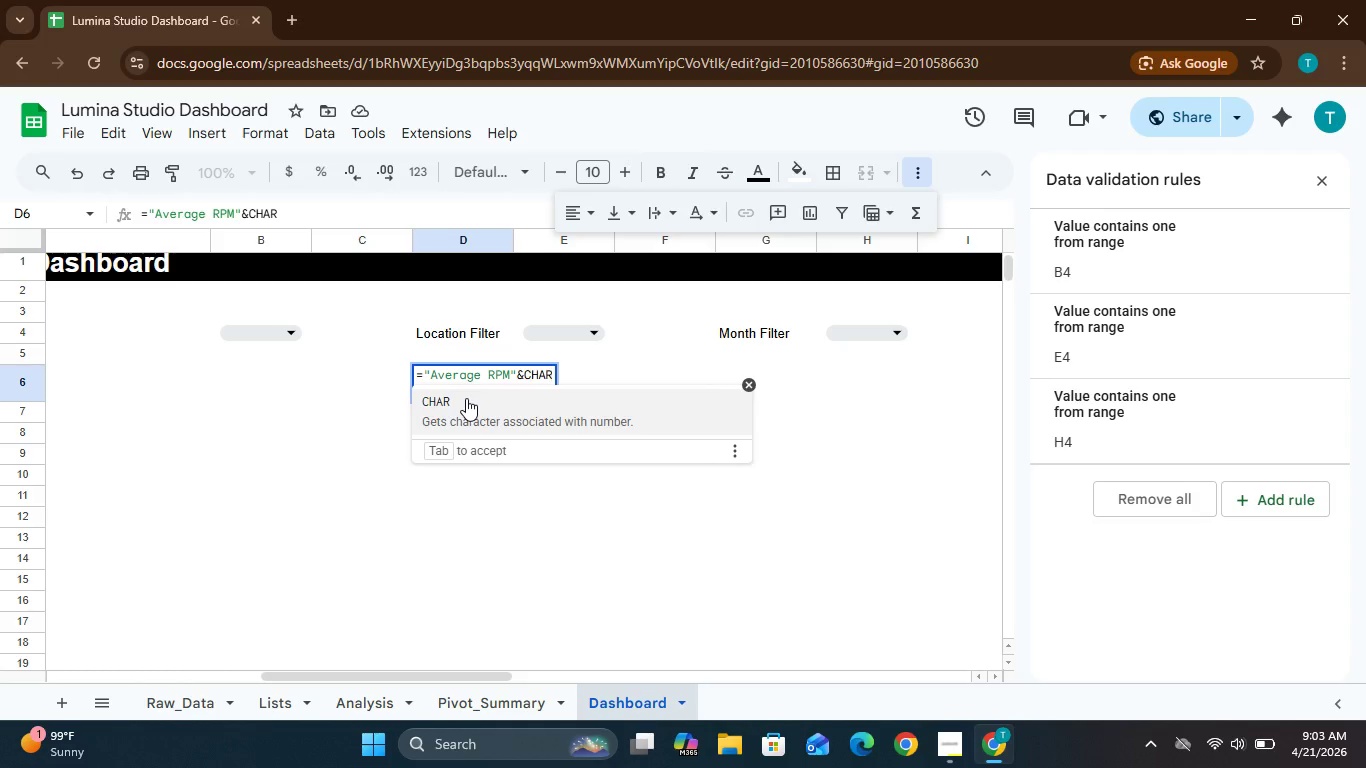 
type((!)
key(Backspace)
type(10))
 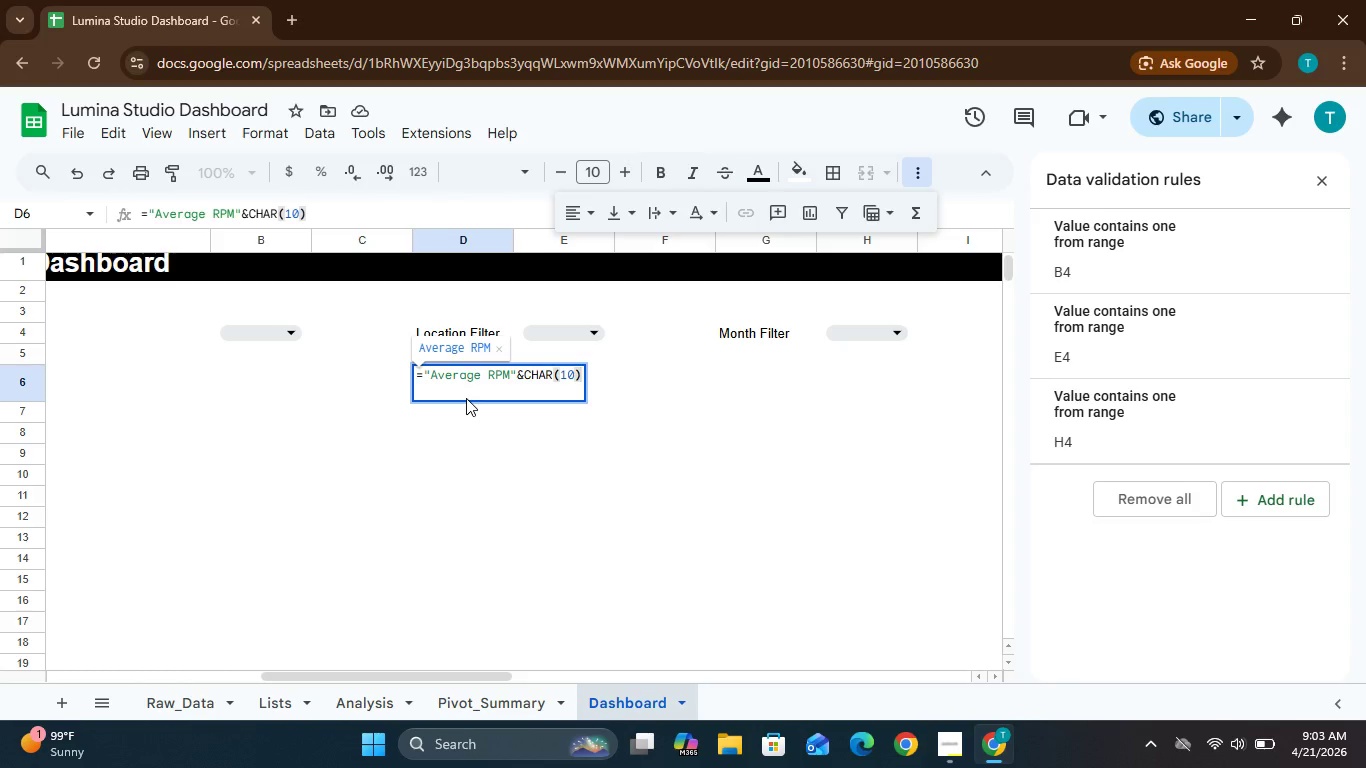 
hold_key(key=ShiftLeft, duration=1.12)
 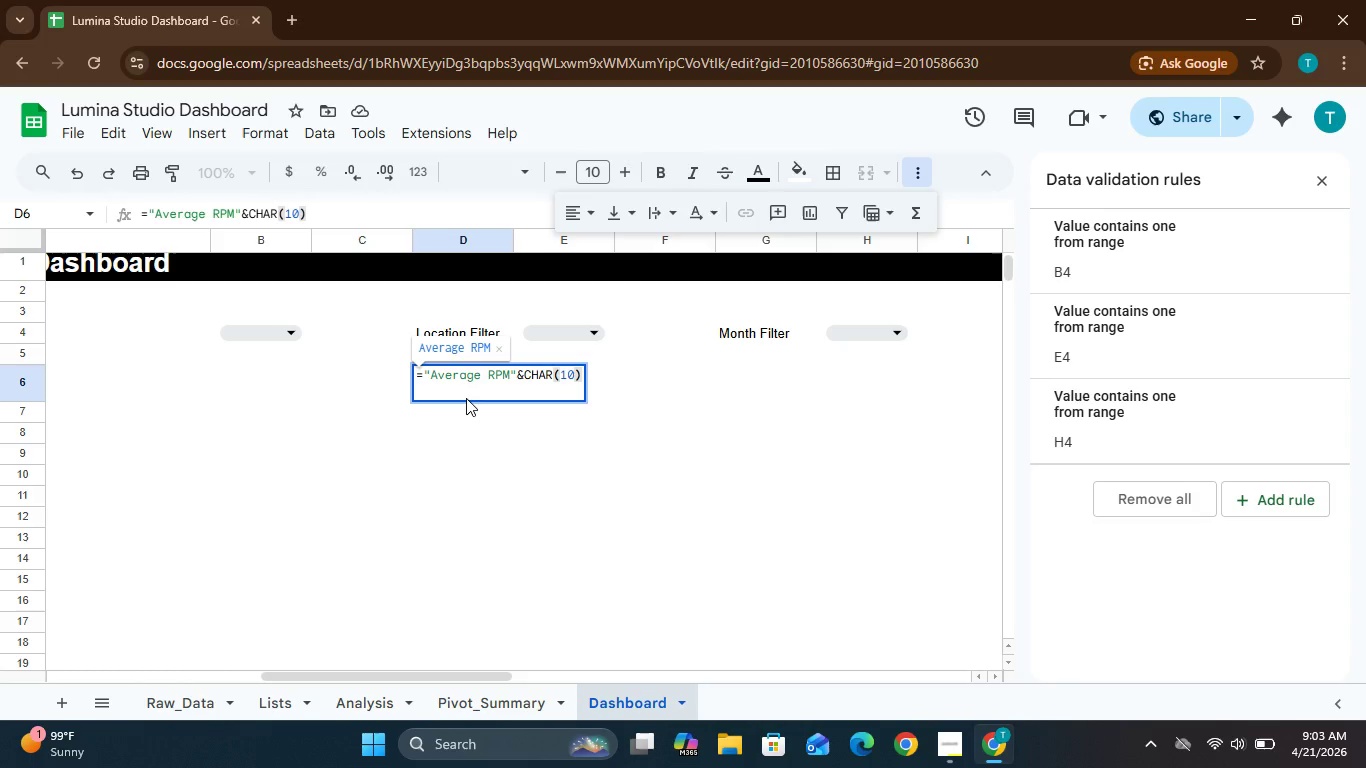 
key(Control+ControlLeft)
 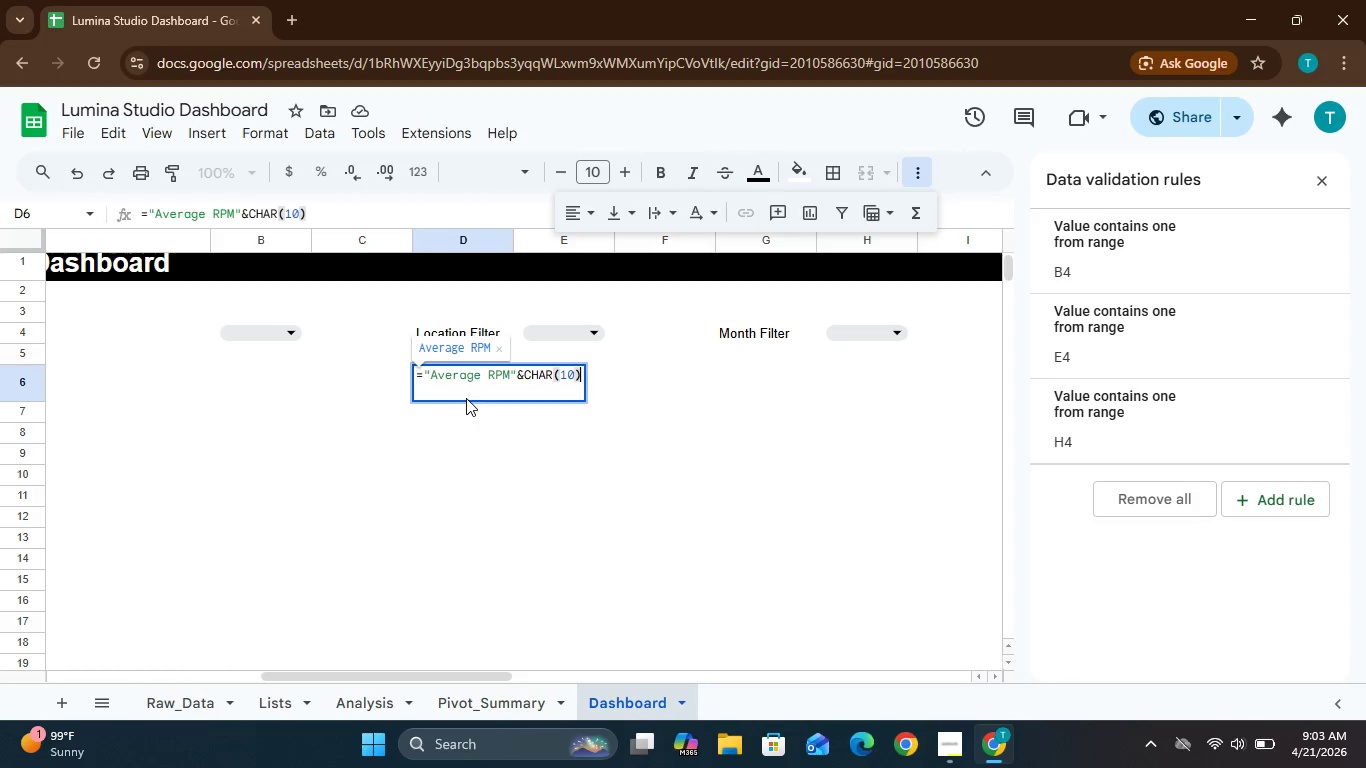 
wait(10.52)
 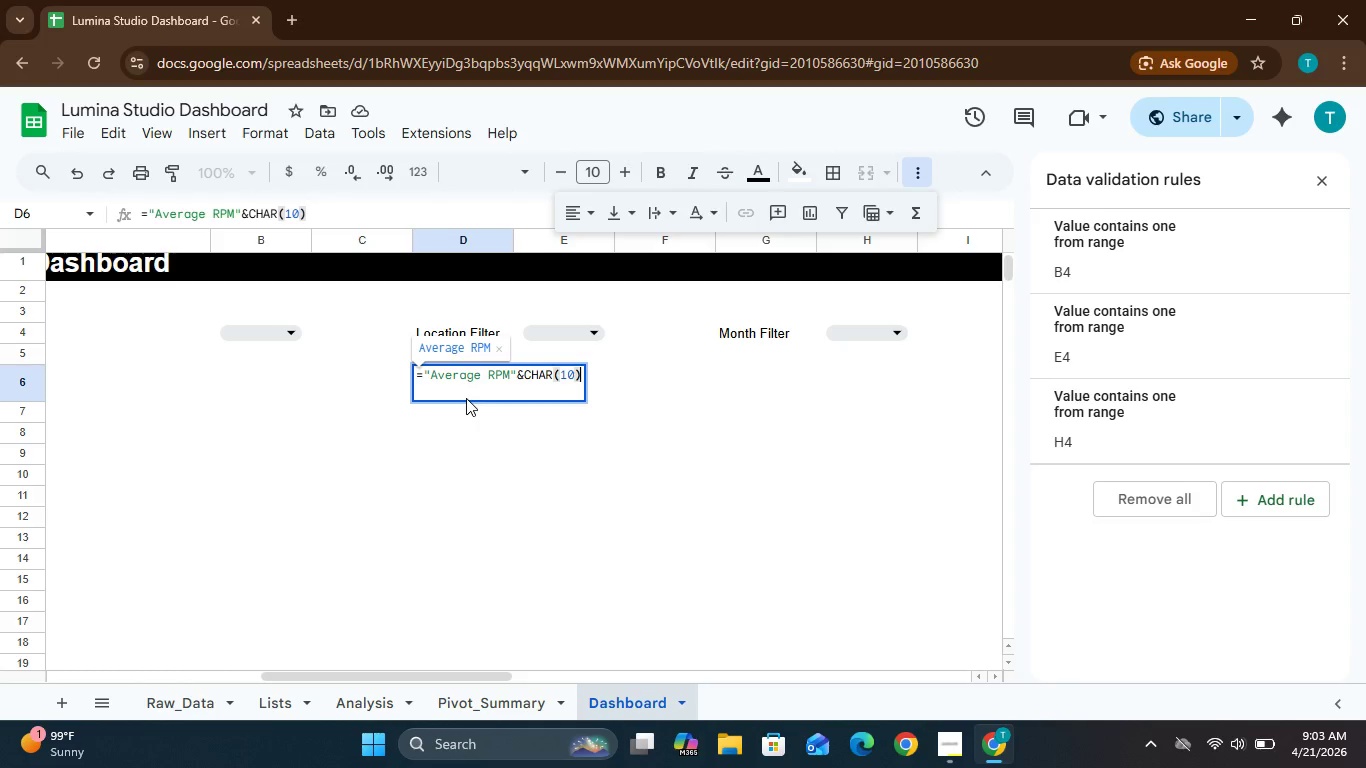 
type(&TEX)
 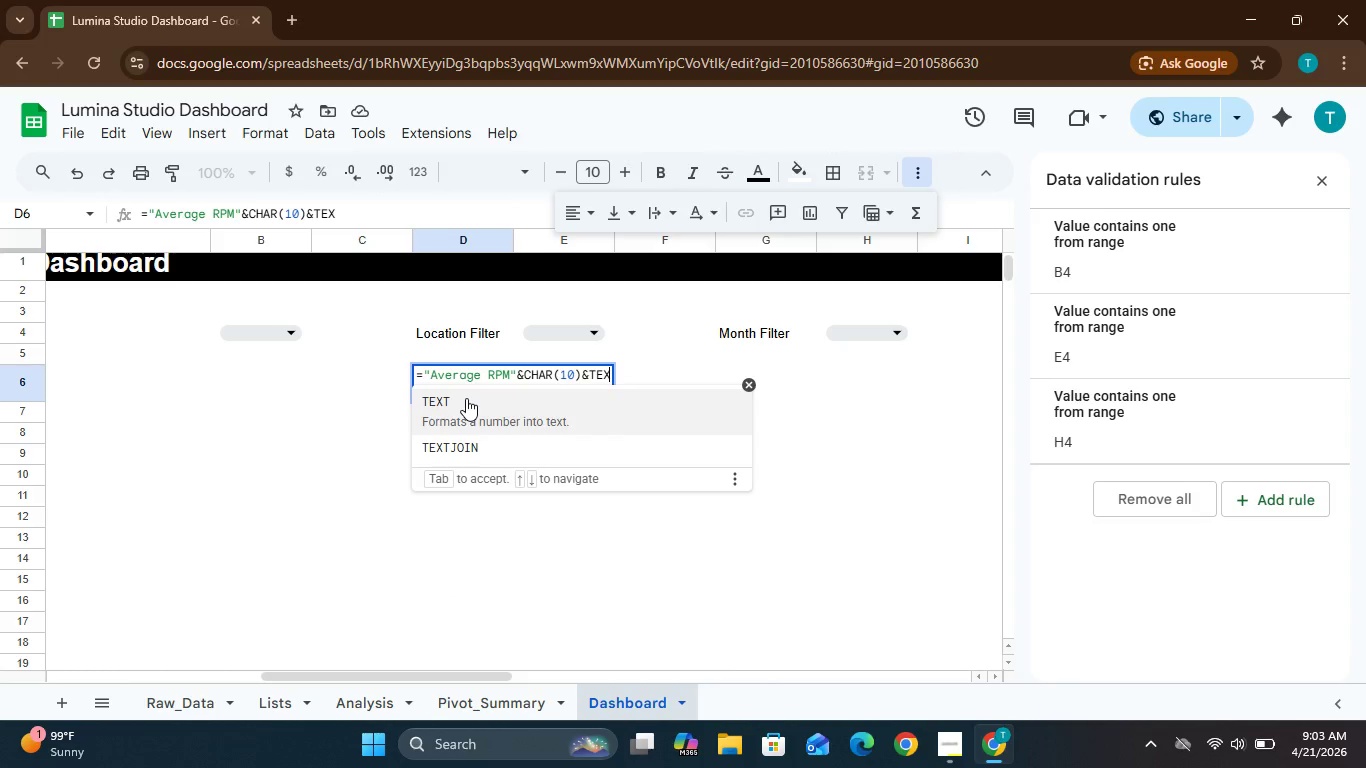 
key(Shift+T)
 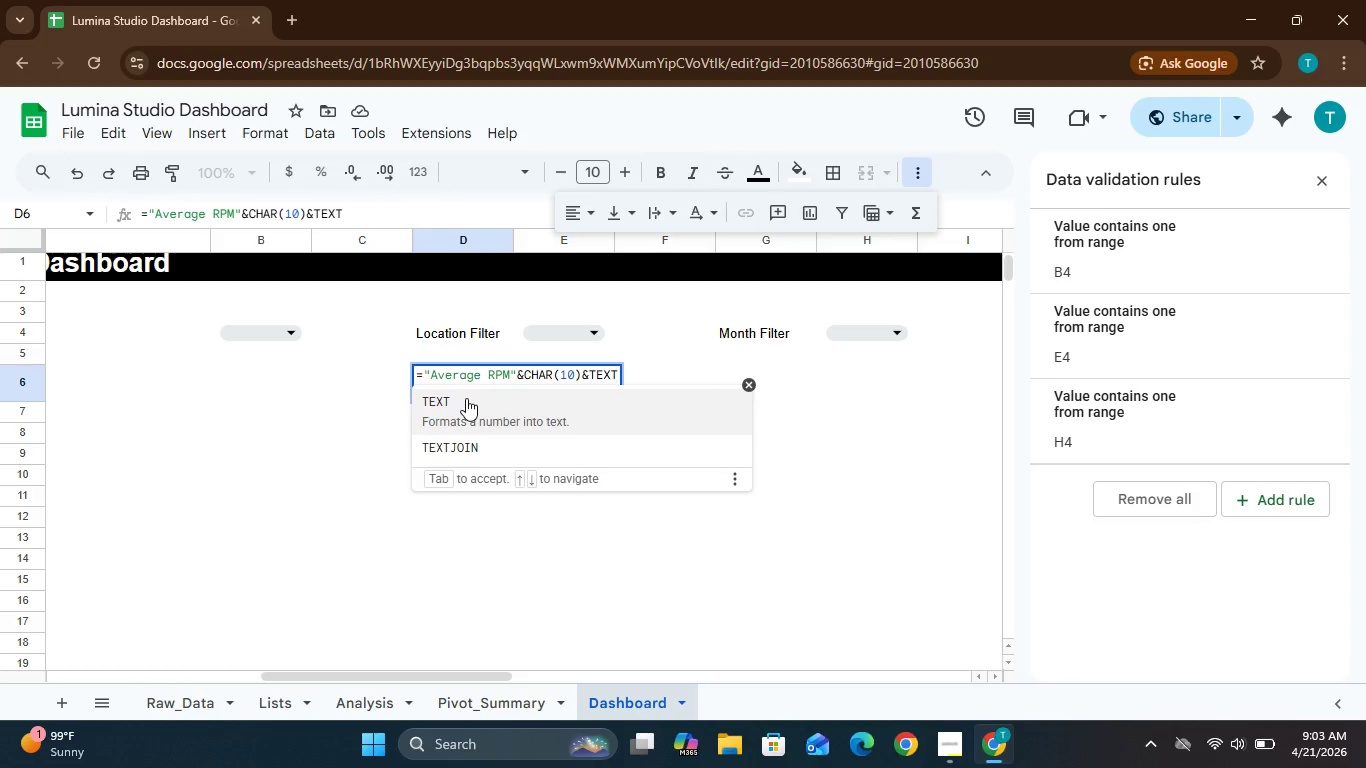 
type((Anal)
 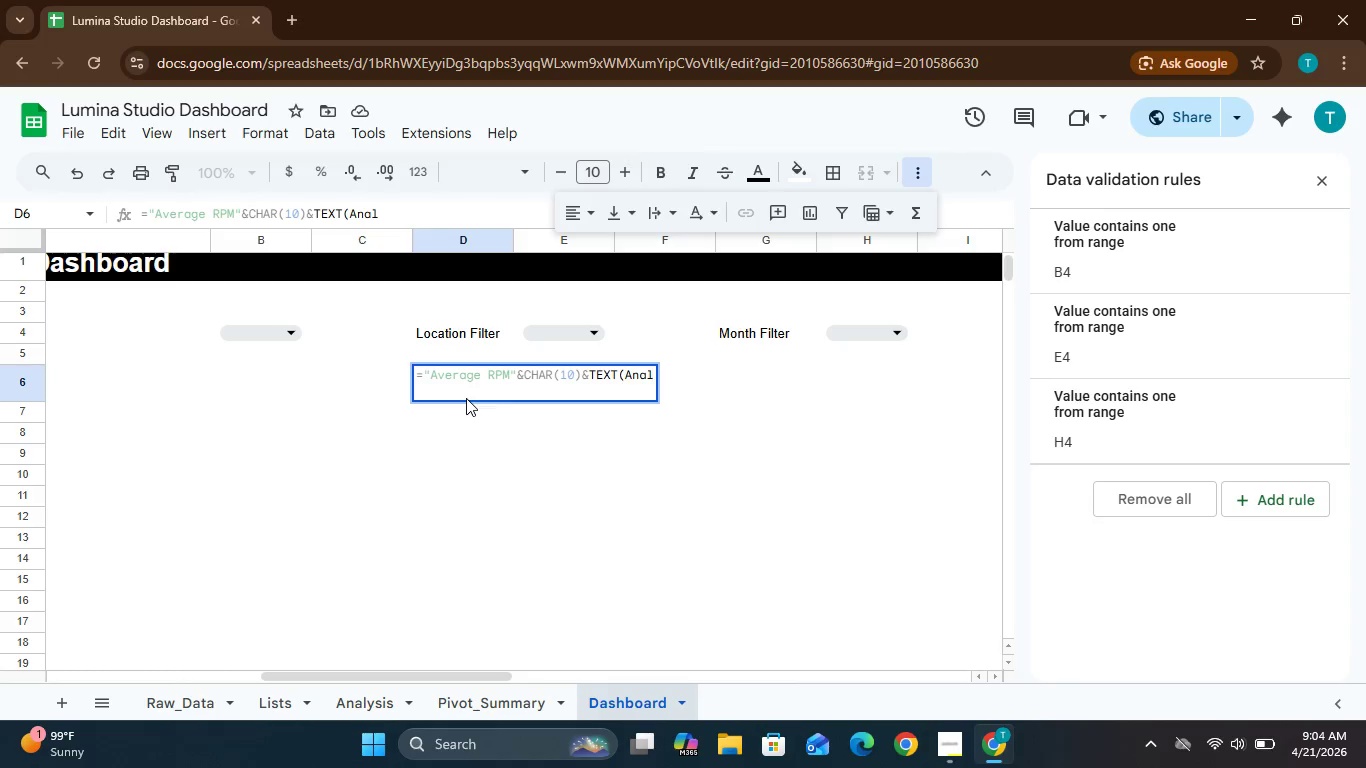 
type(ysis!)
 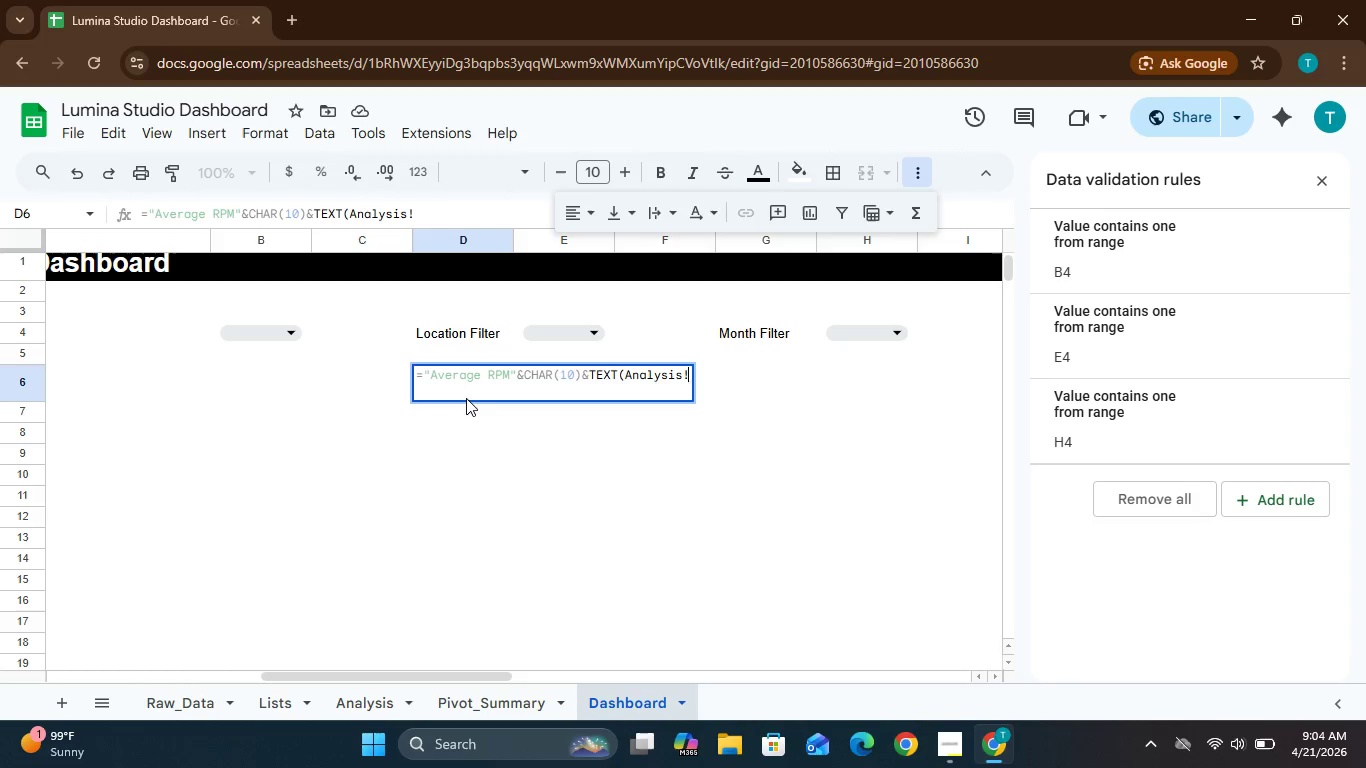 
type(B11,)
 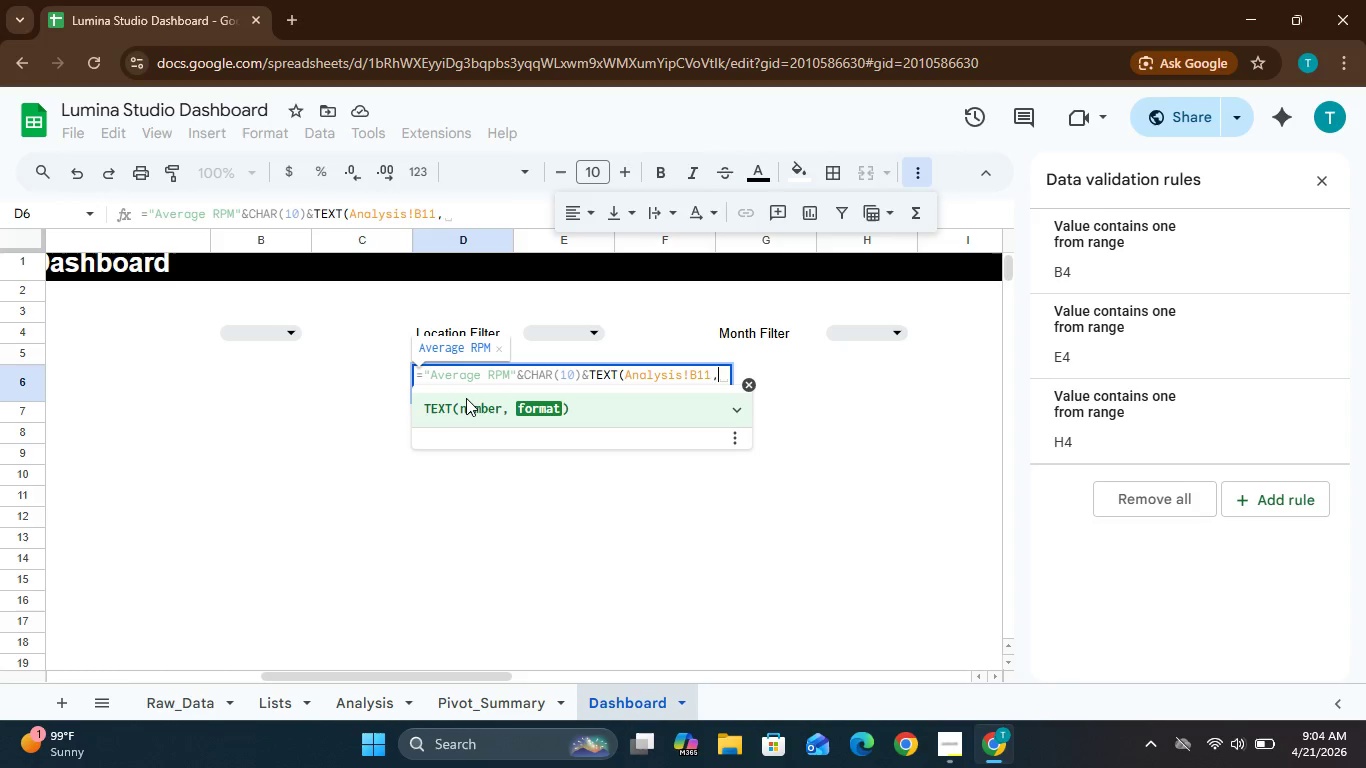 
key(Shift+Quote)
 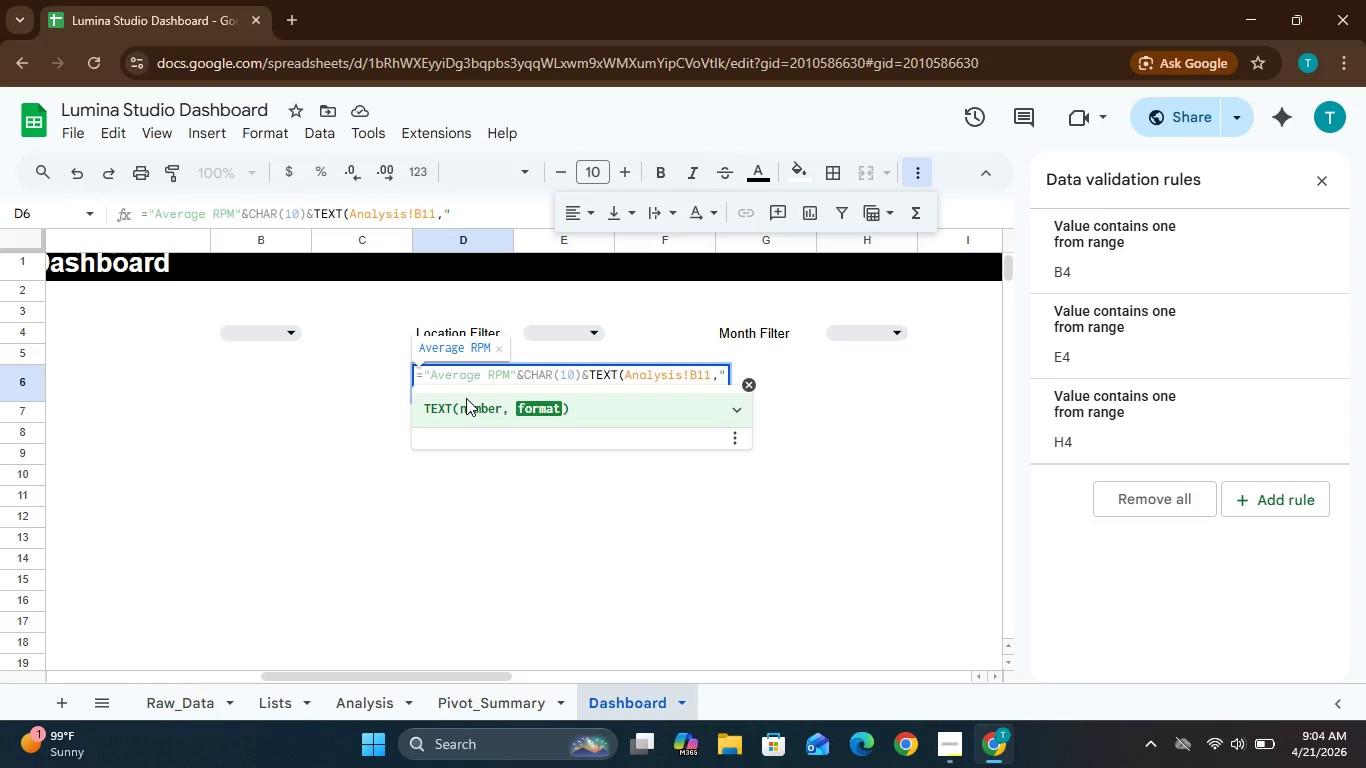 
hold_key(key=ShiftLeft, duration=0.64)
 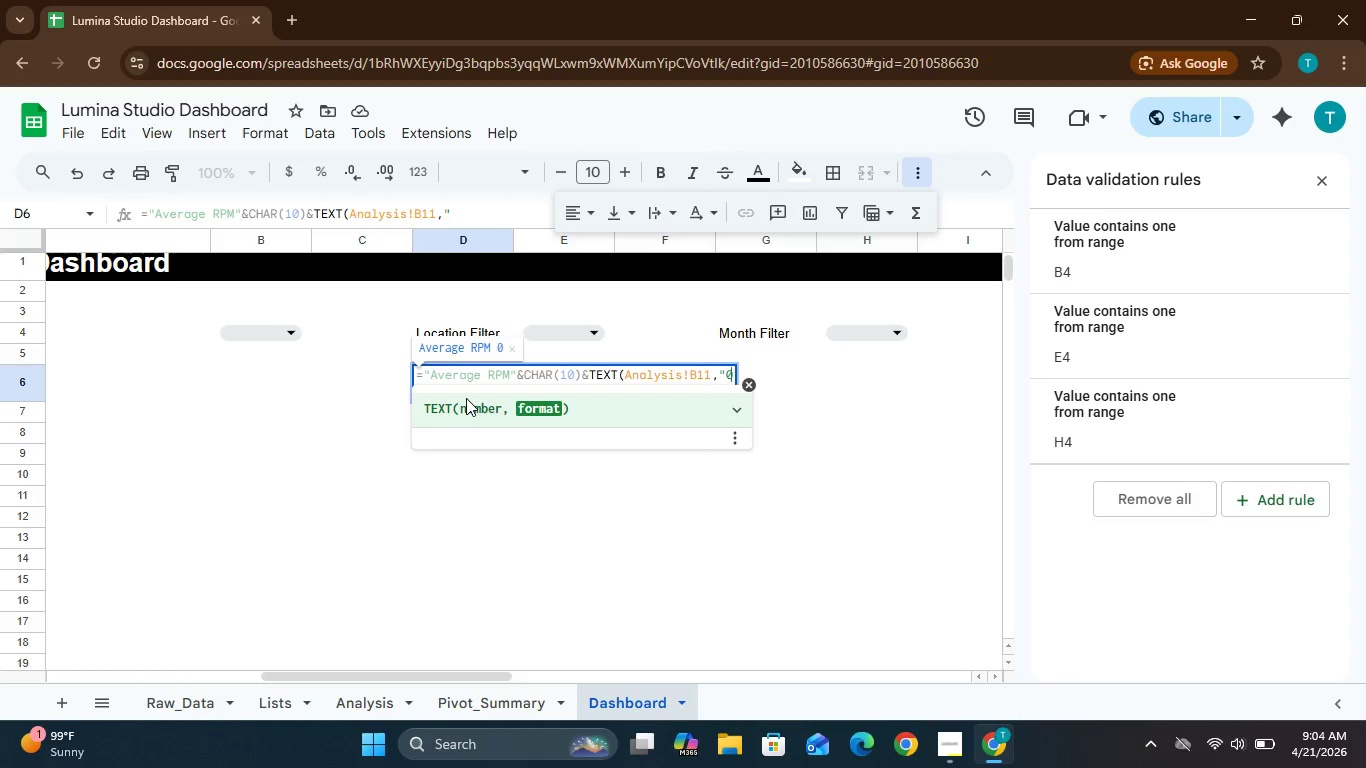 
key(0)